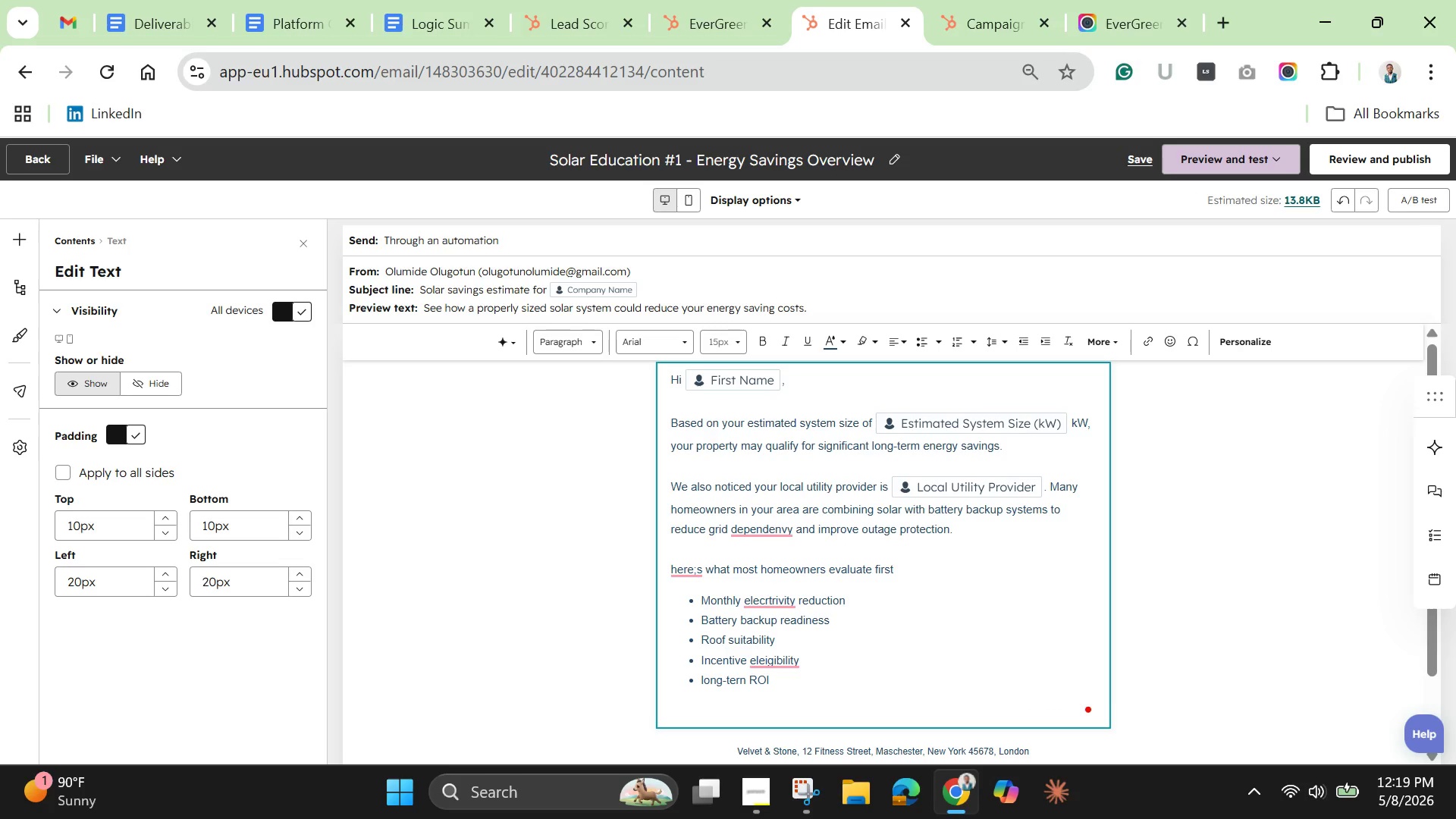 
type(Our team can help you understand the next best step without oressure or obligations)
key(Backspace)
type(.)
 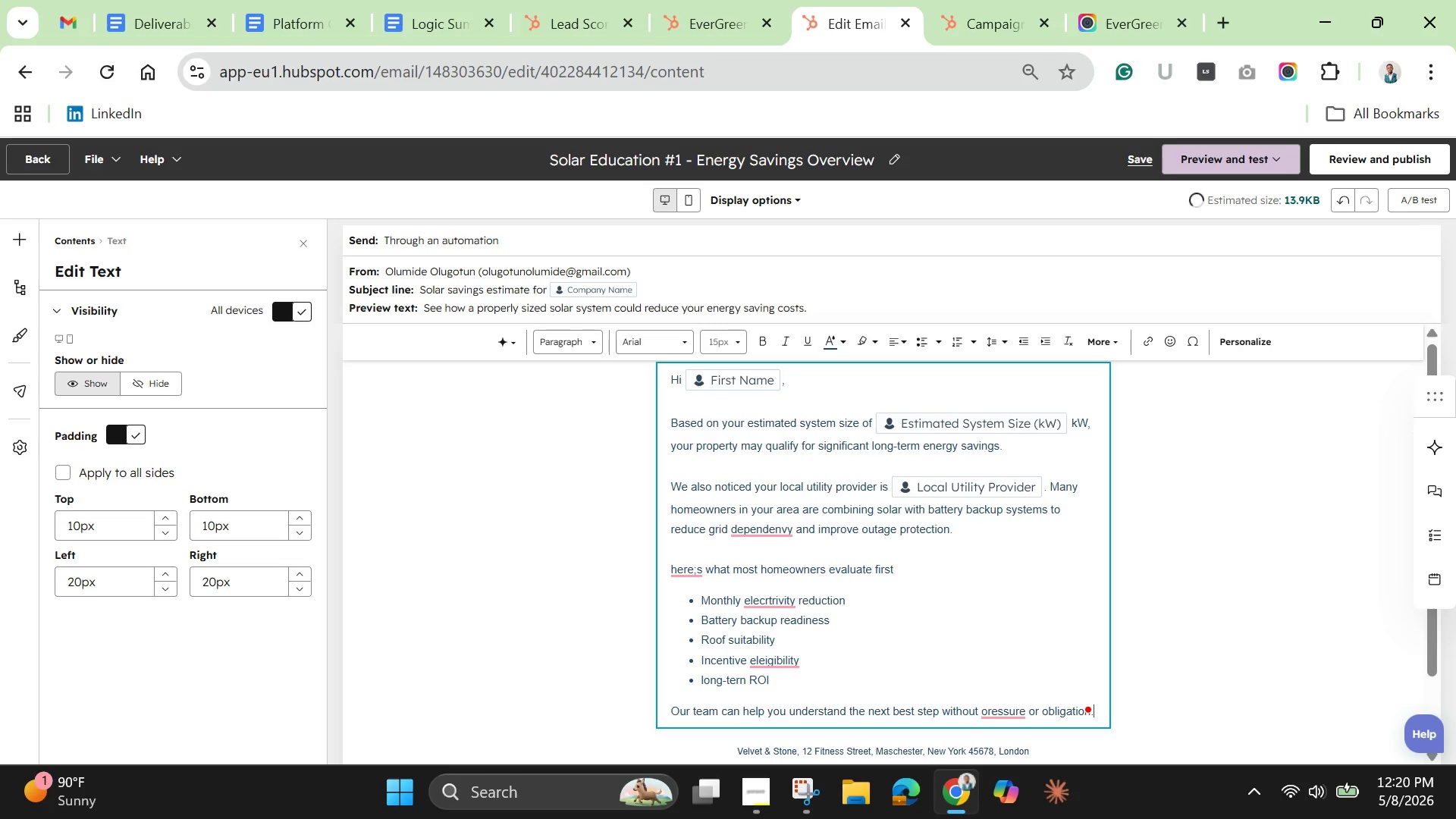 
key(Enter)
 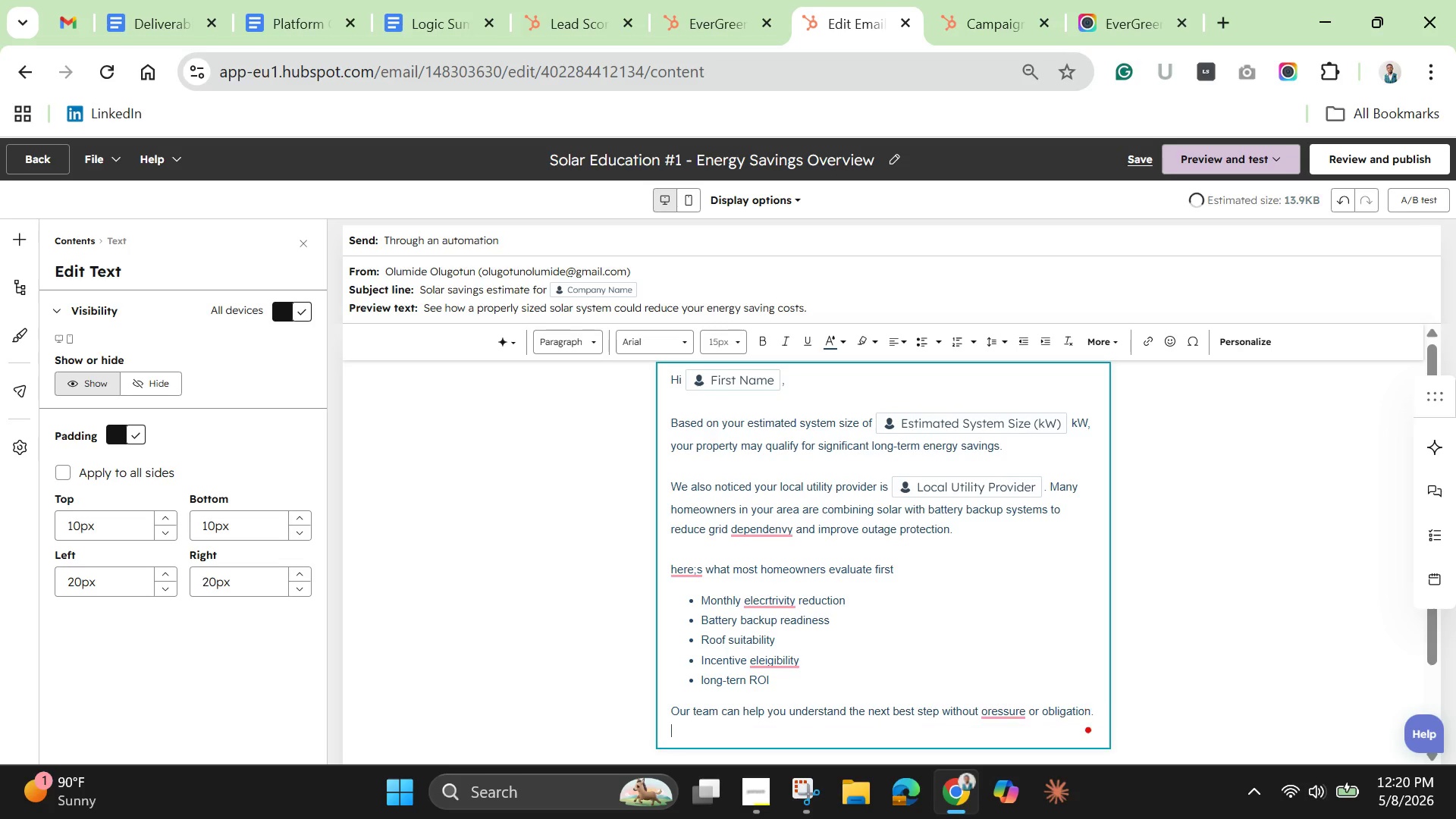 
key(Enter)
 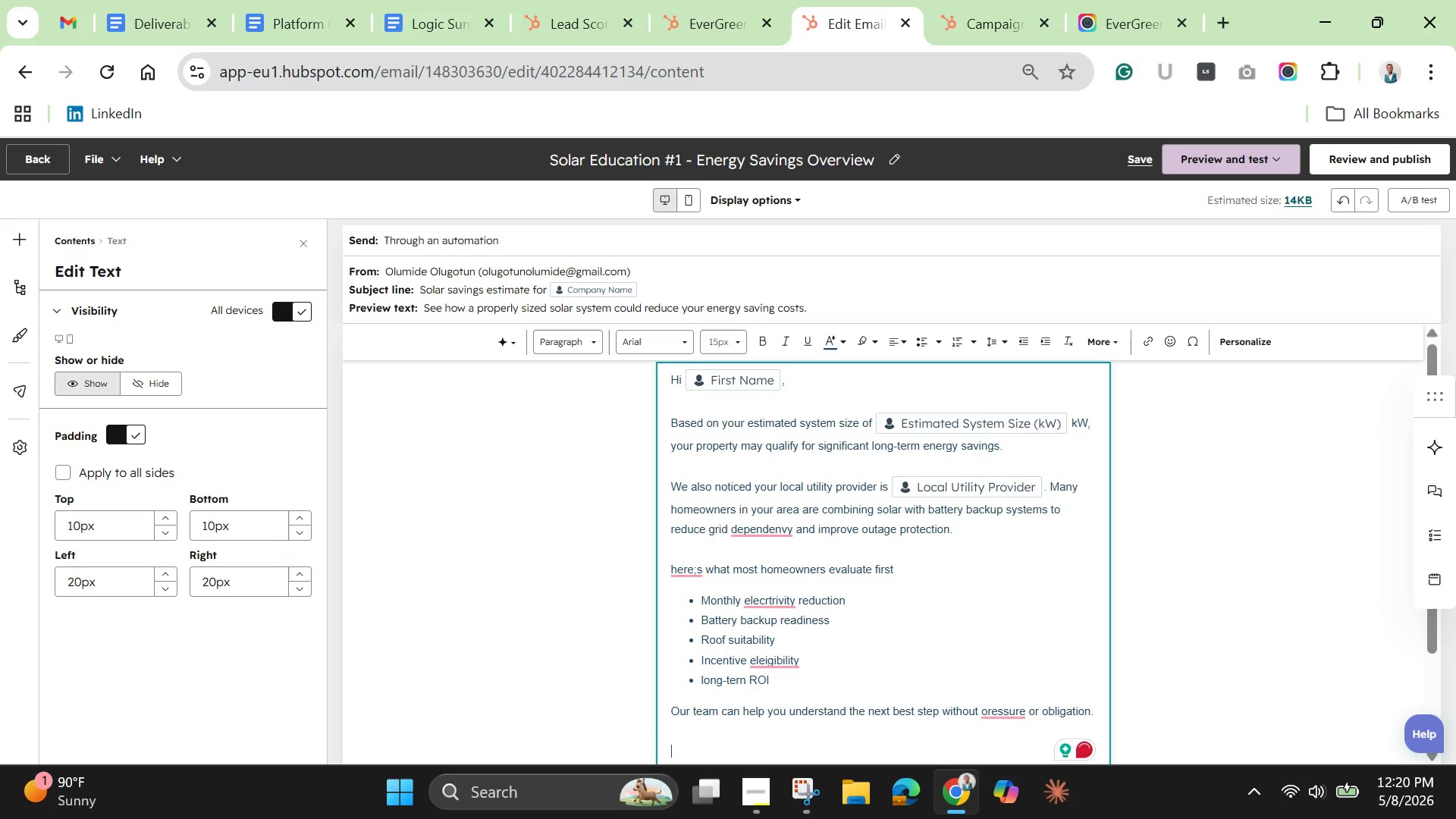 
type(Schedule Your Consultation )
 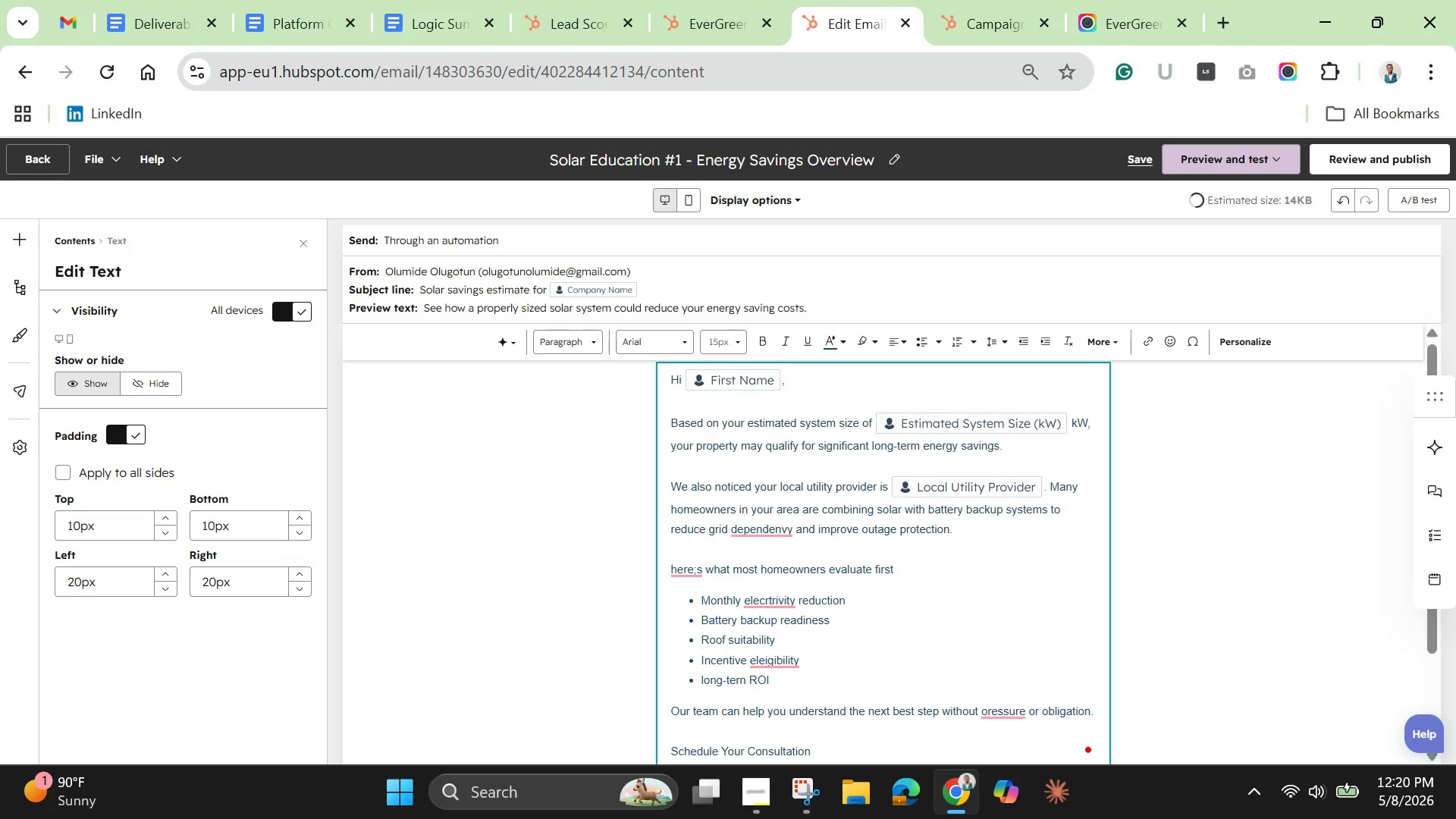 
key(Enter)
 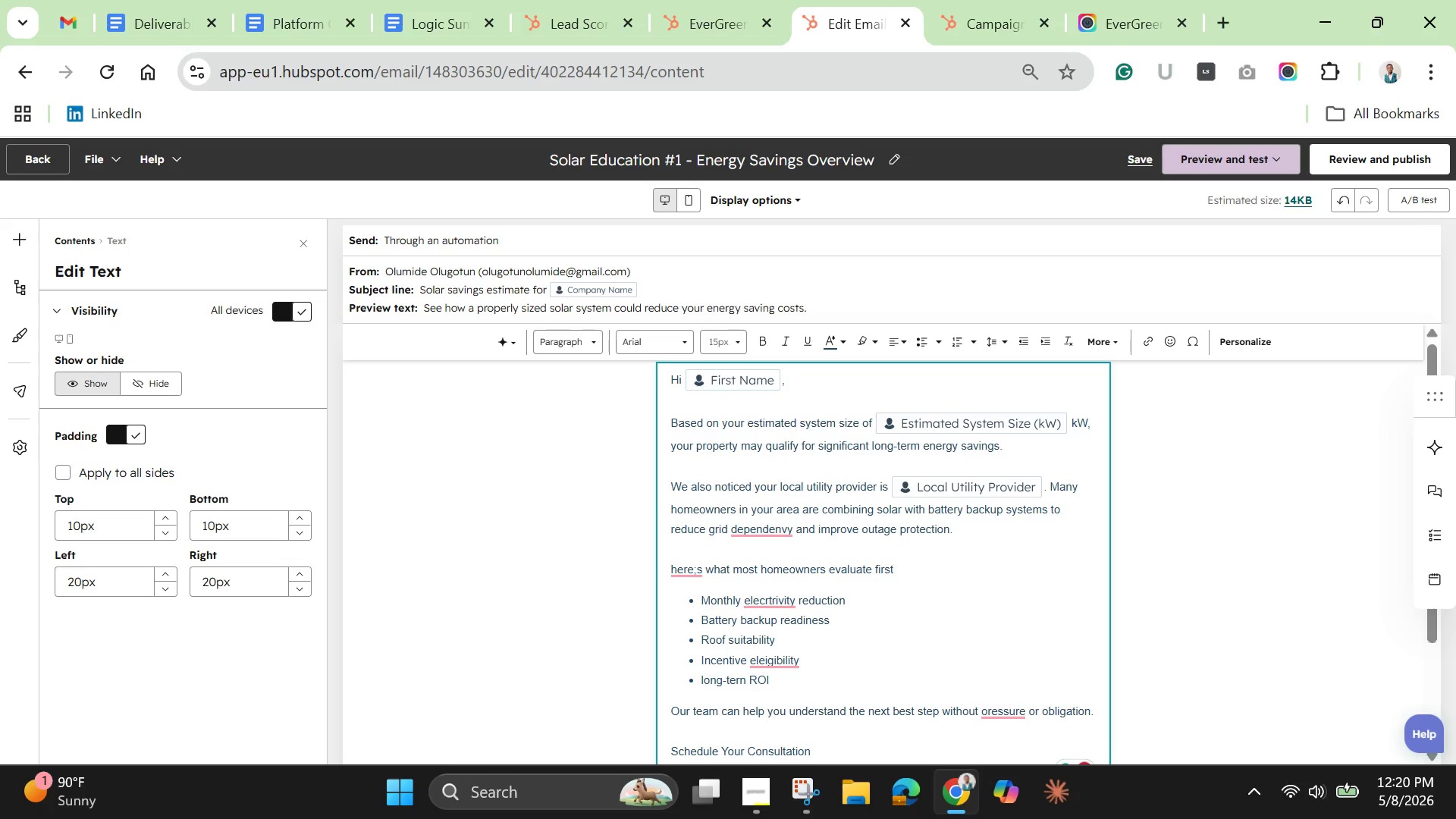 
key(Enter)
 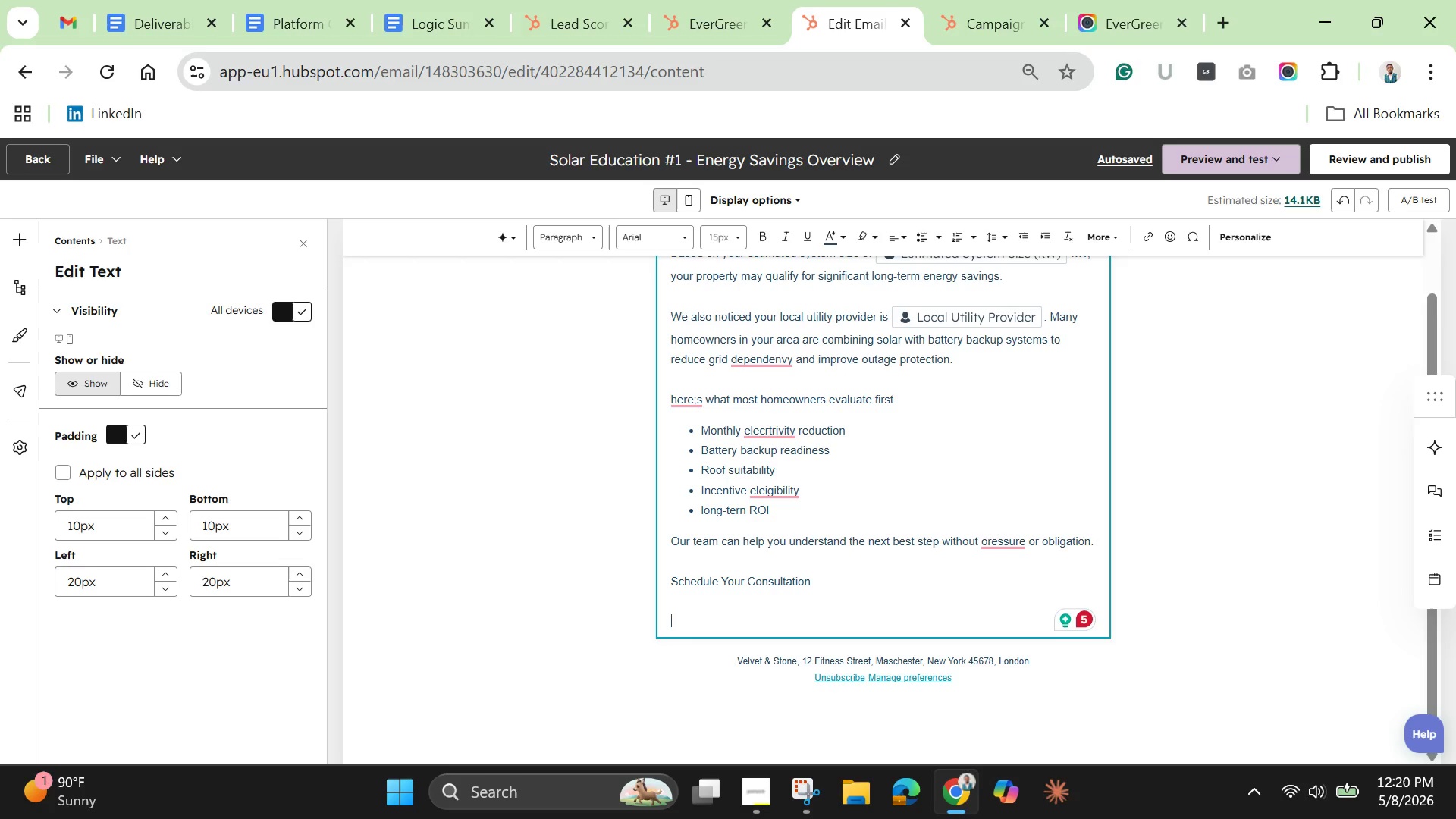 
wait(18.86)
 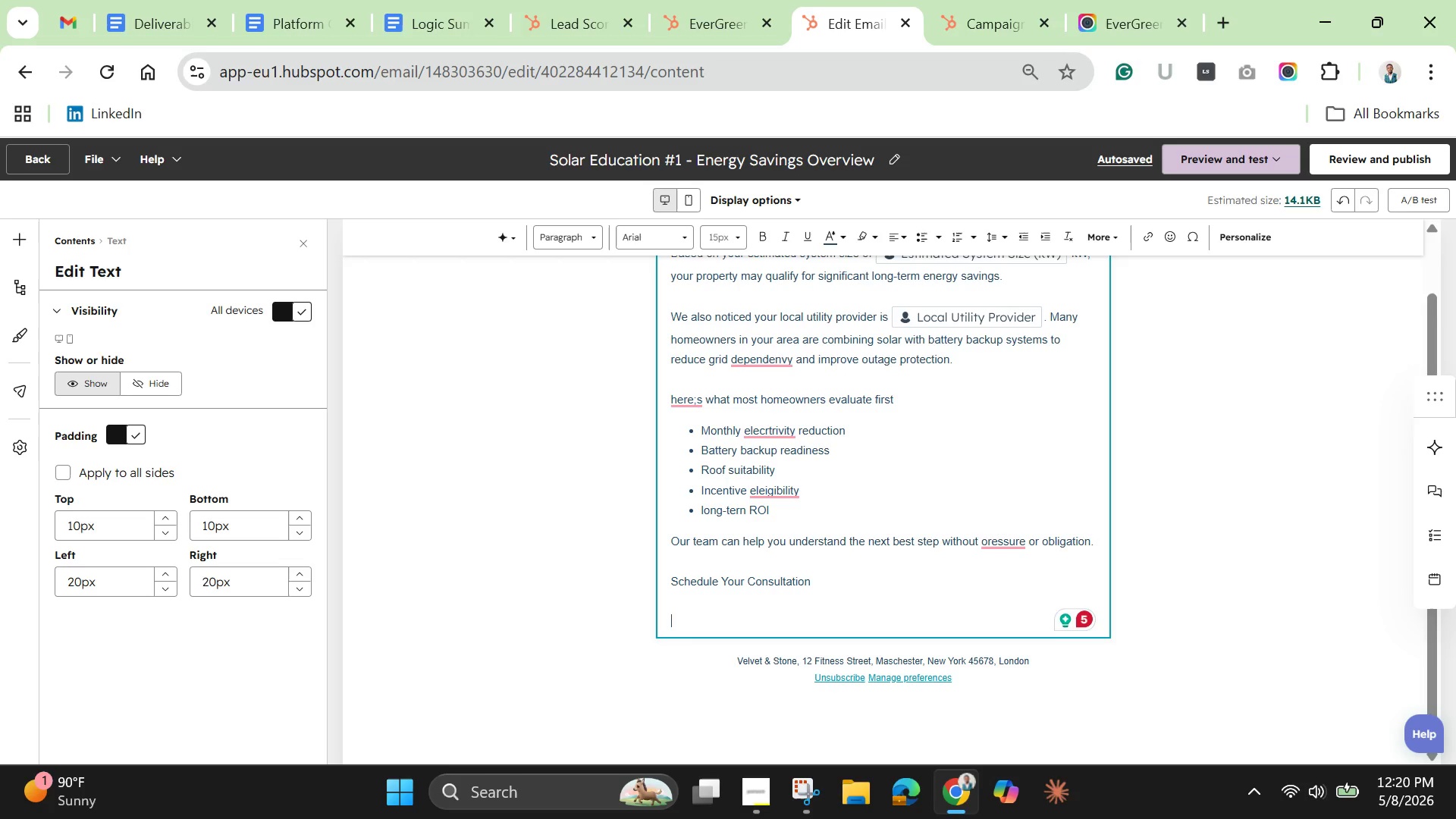 
scroll: coordinate [224, 413], scroll_direction: up, amount: 8.0
 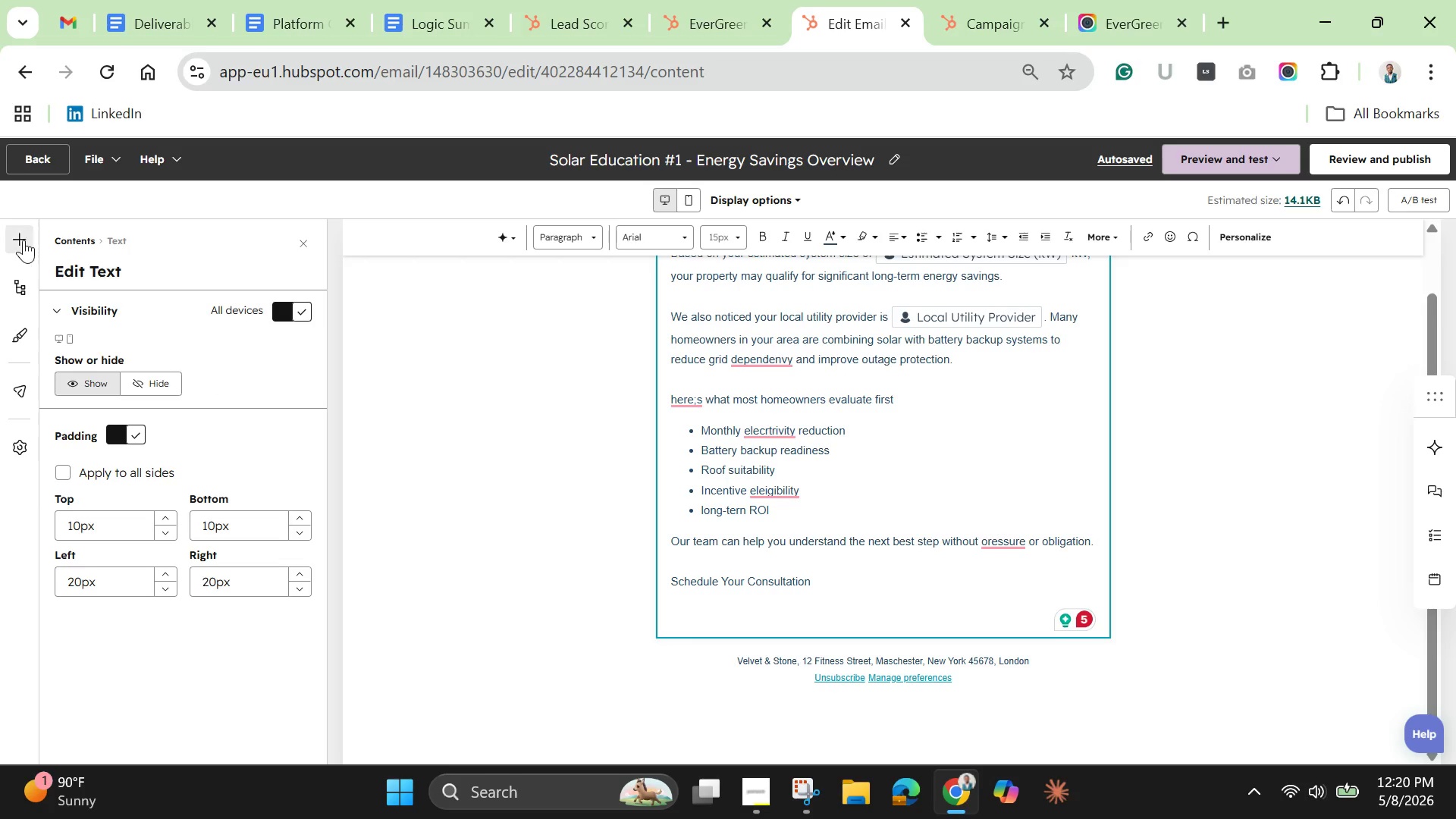 
left_click([22, 240])
 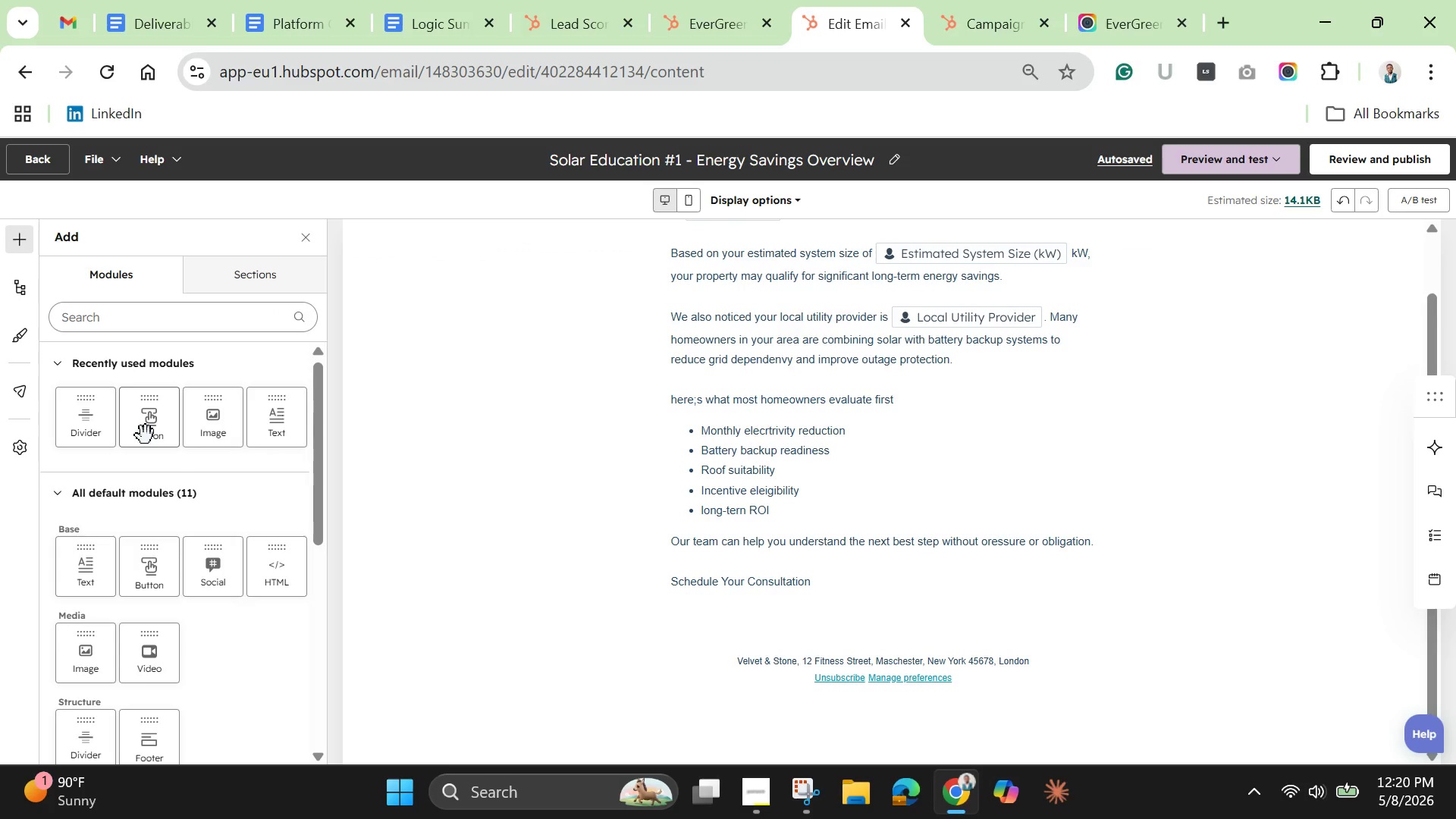 
wait(5.39)
 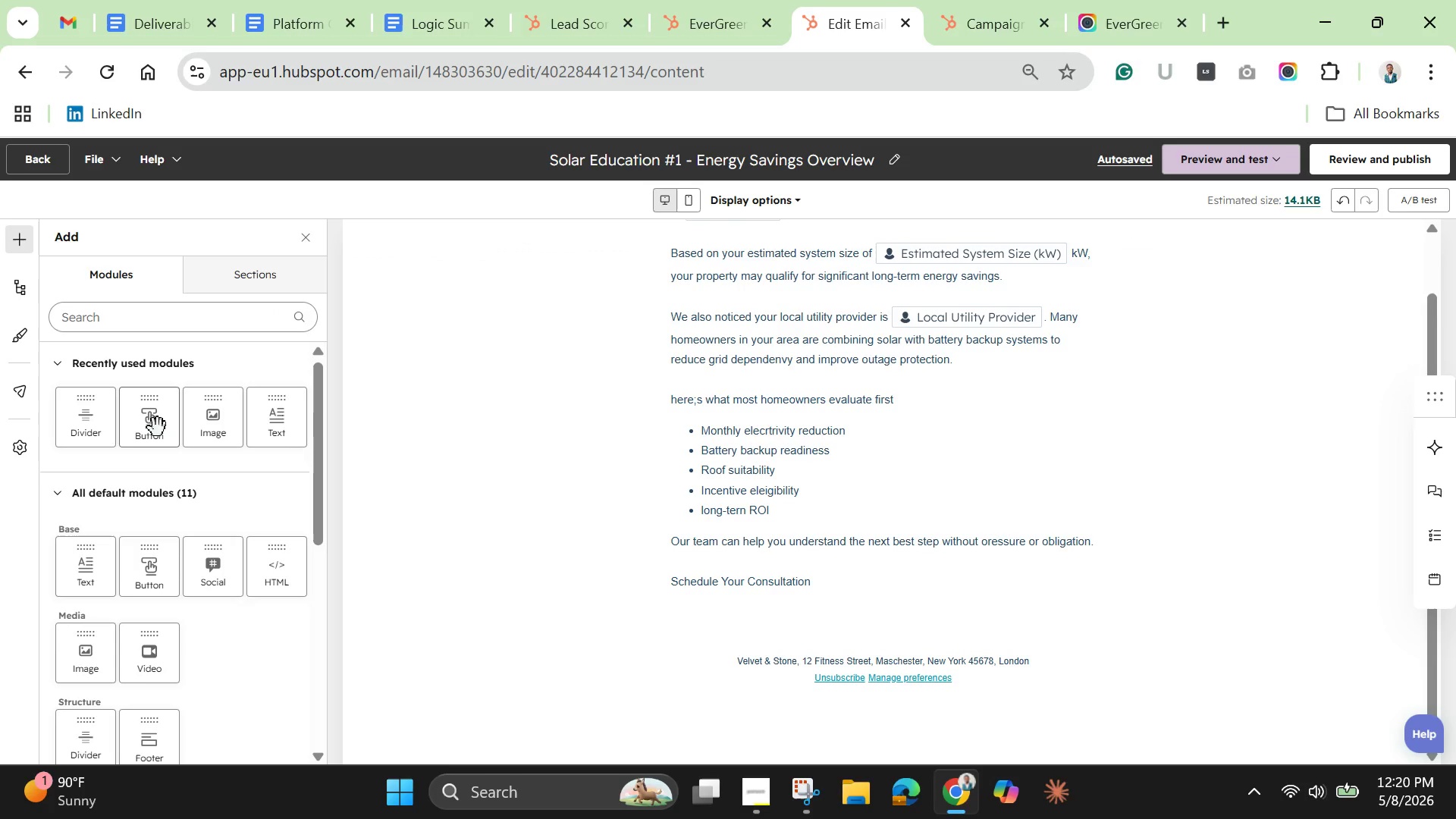 
left_click_drag(start_coordinate=[154, 582], to_coordinate=[777, 615])
 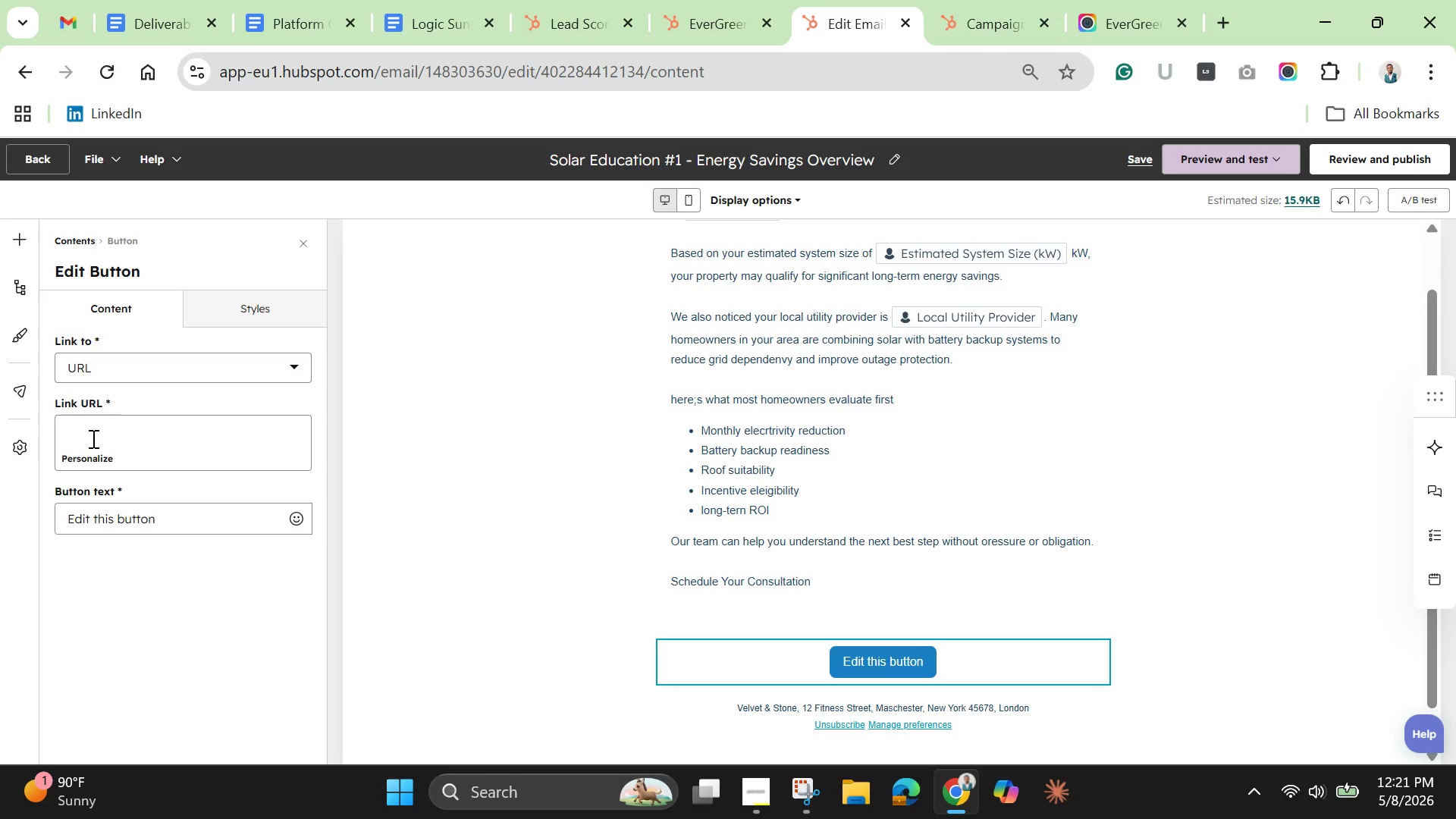 
left_click([92, 438])
 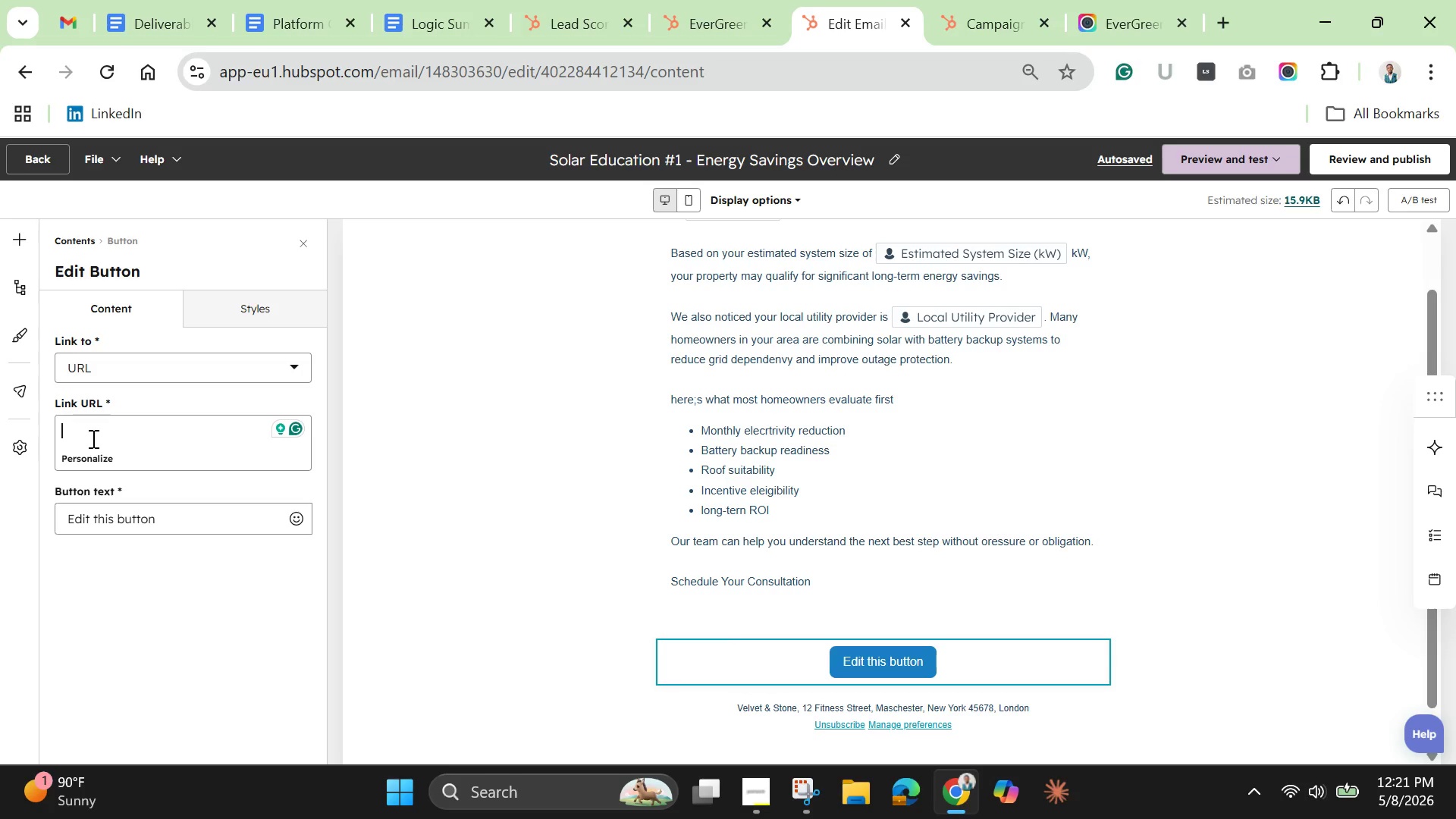 
wait(21.2)
 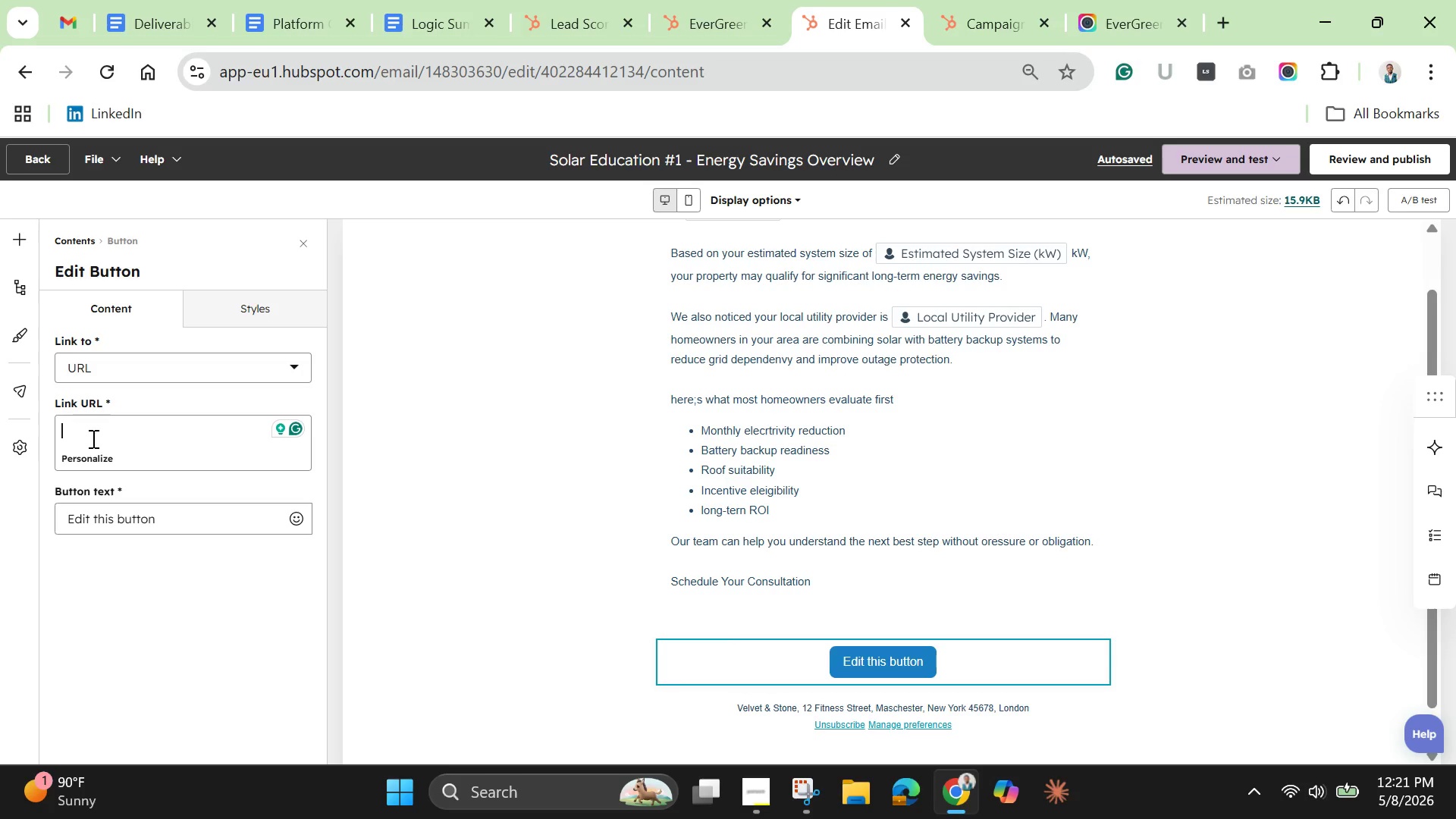 
left_click([92, 438])
 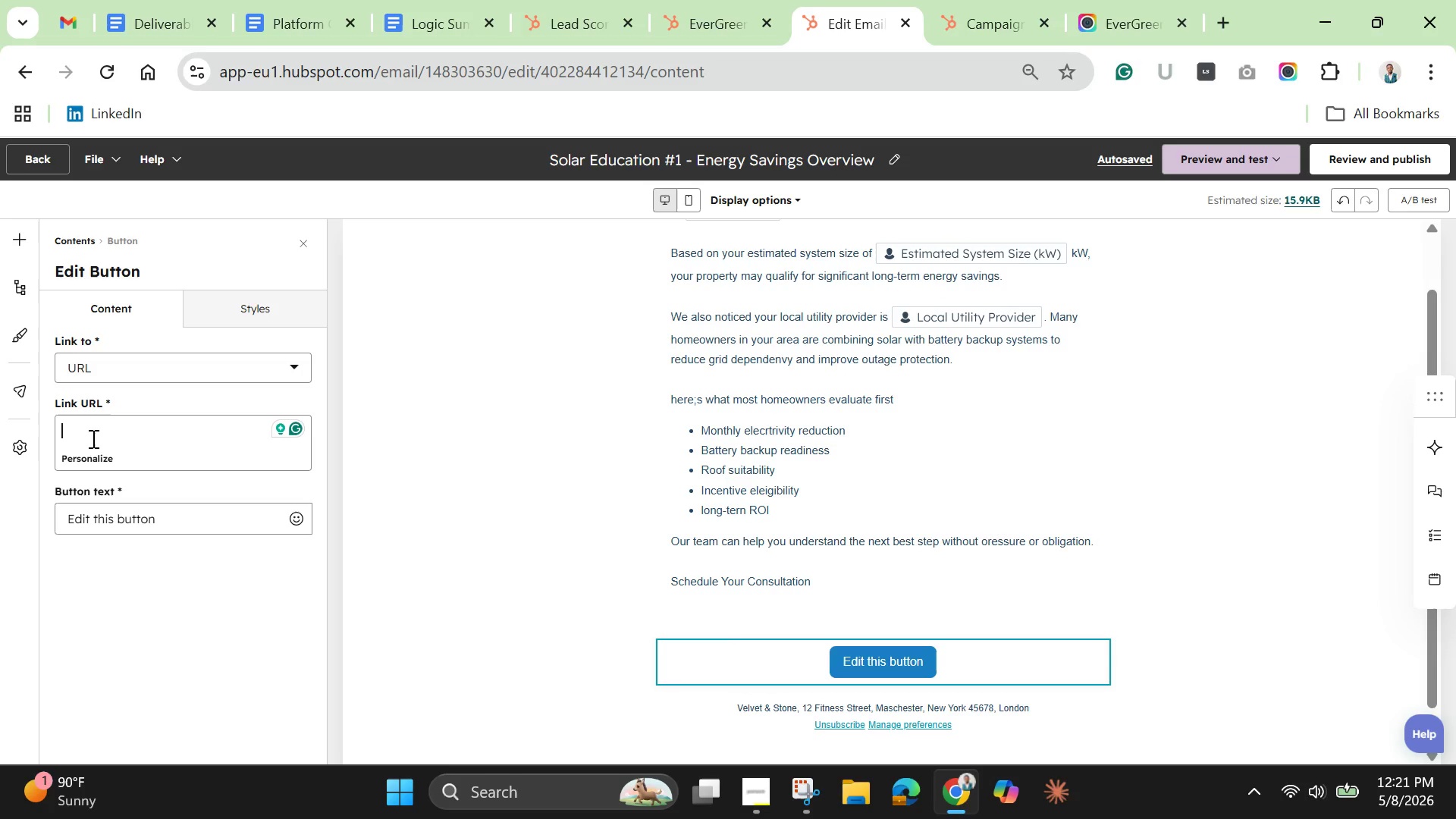 
type(https)
 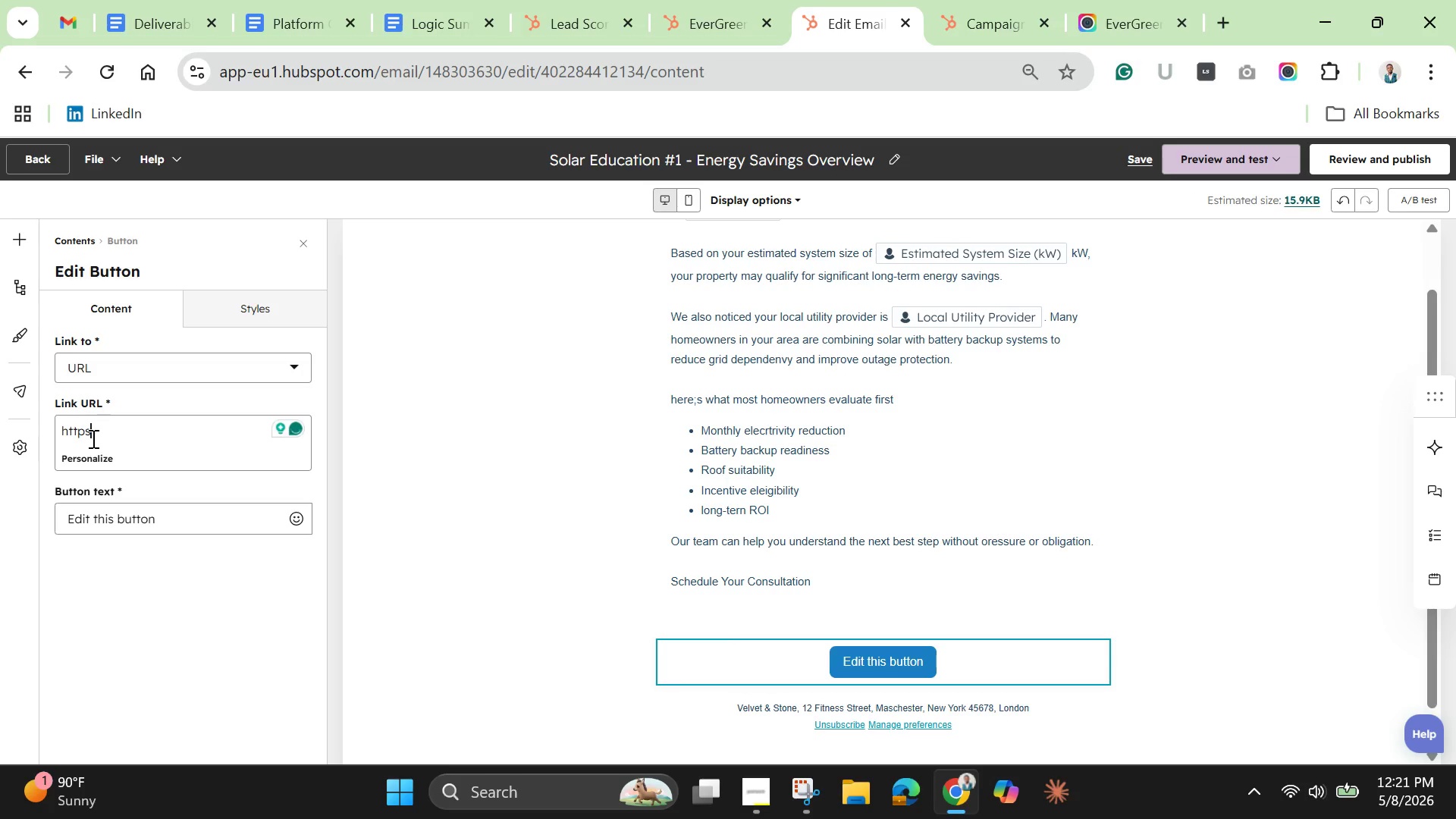 
type(://example )
key(Backspace)
type(.com)
 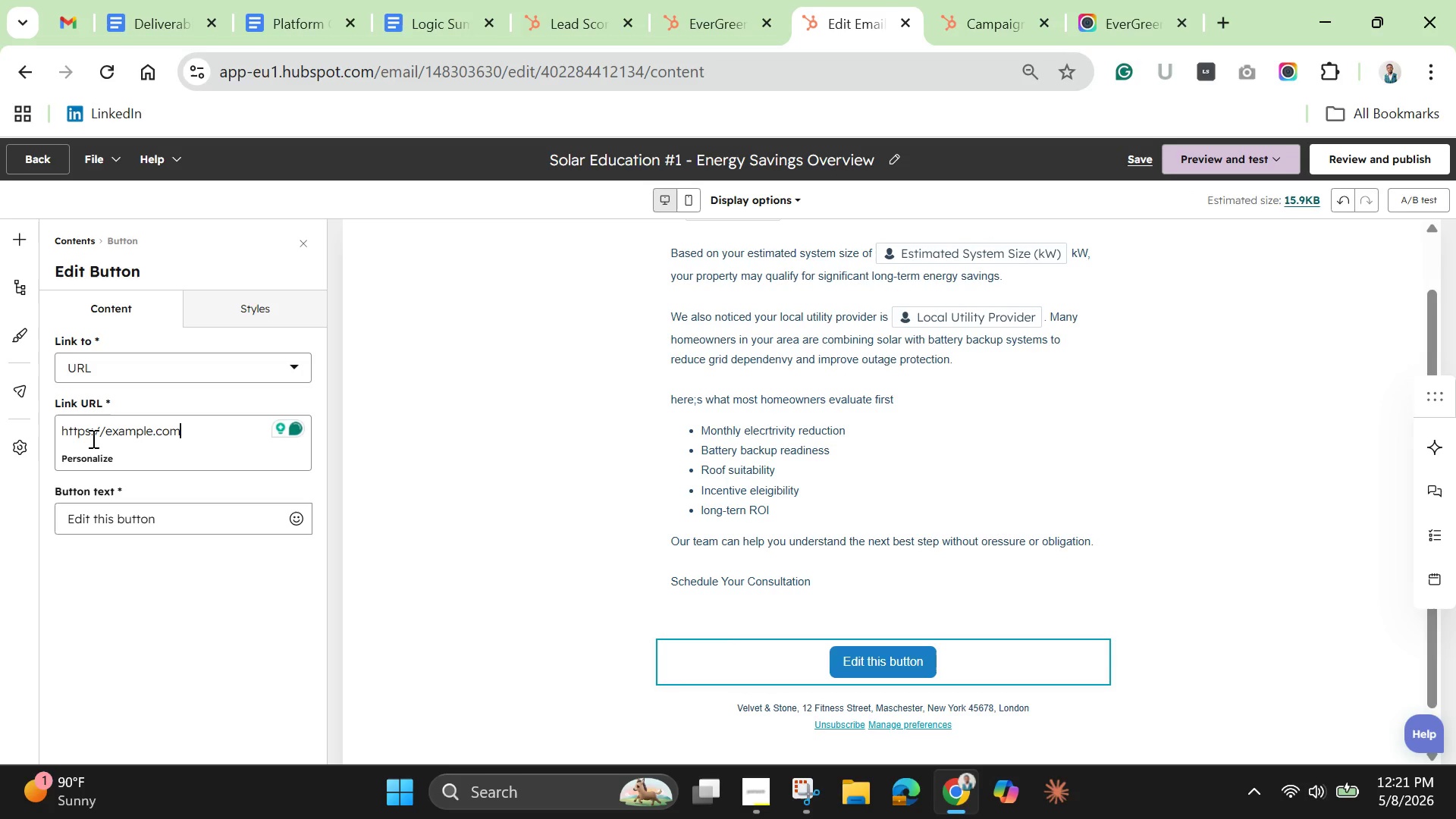 
type(.)
key(Backspace)
type(/solar0)
key(Backspace)
type(0)
key(Backspace)
type(=)
key(Backspace)
type(-consultation)
 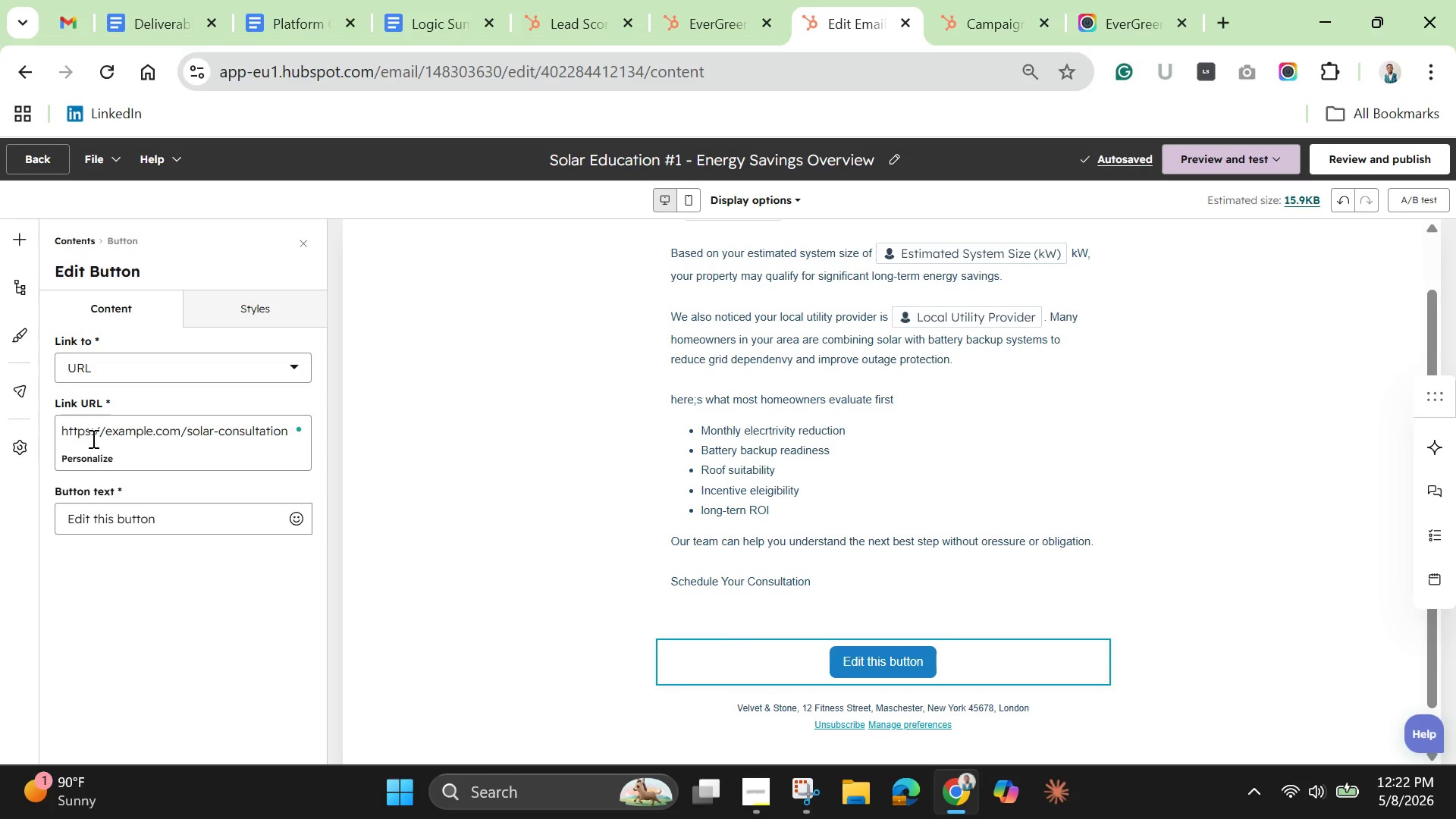 
left_click([123, 521])
 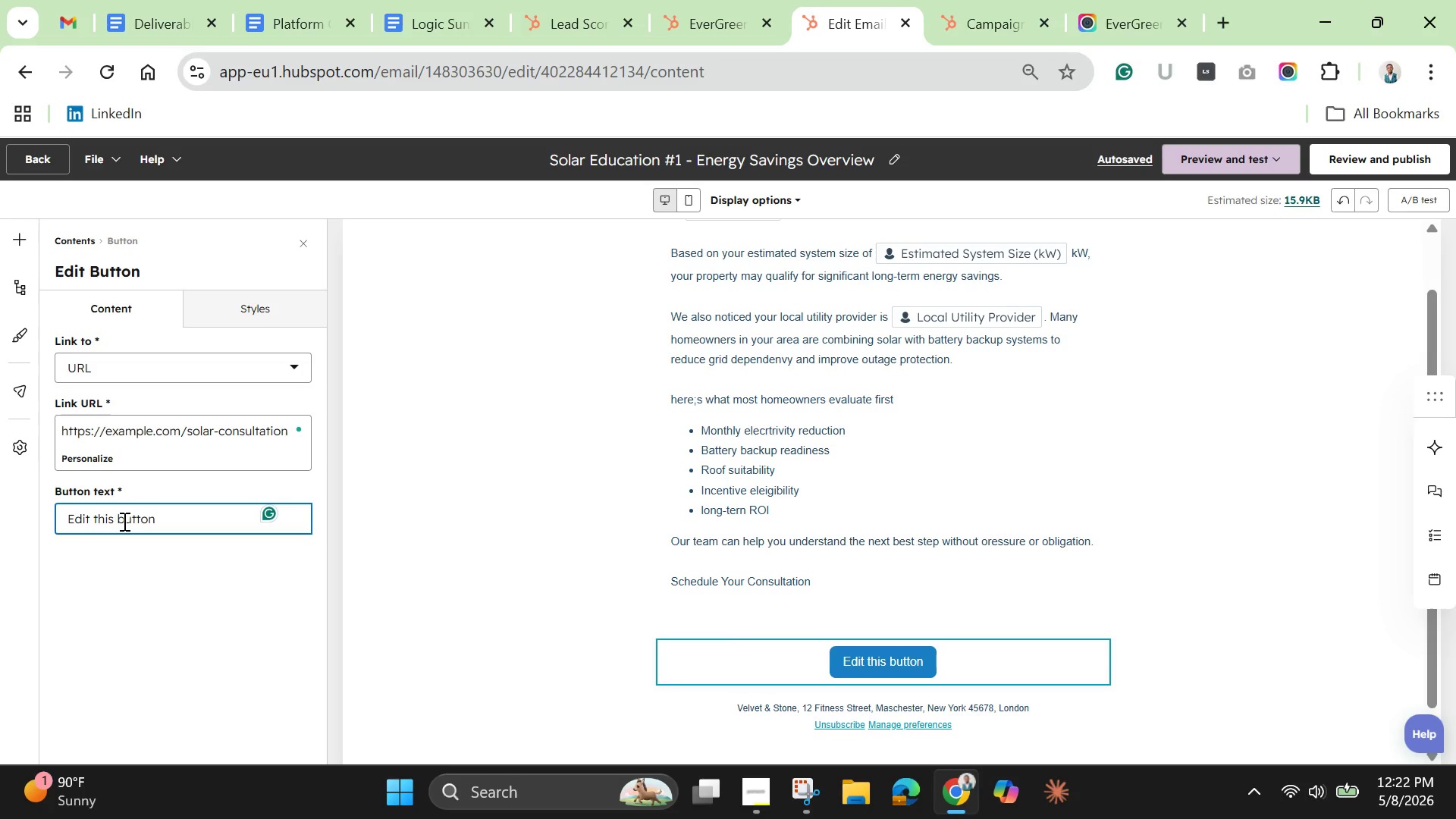 
type(Schedule )
 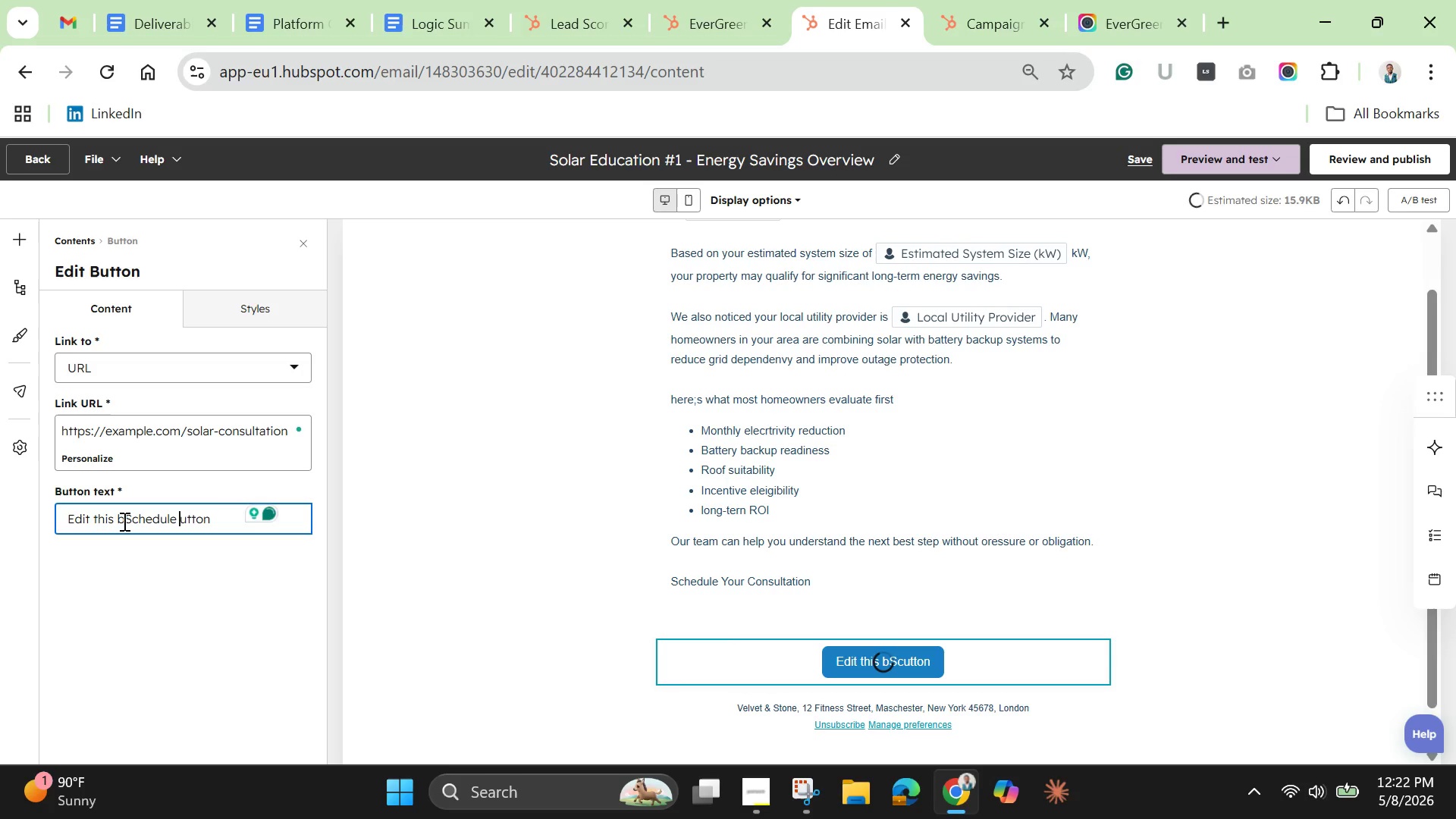 
key(Control+A)
 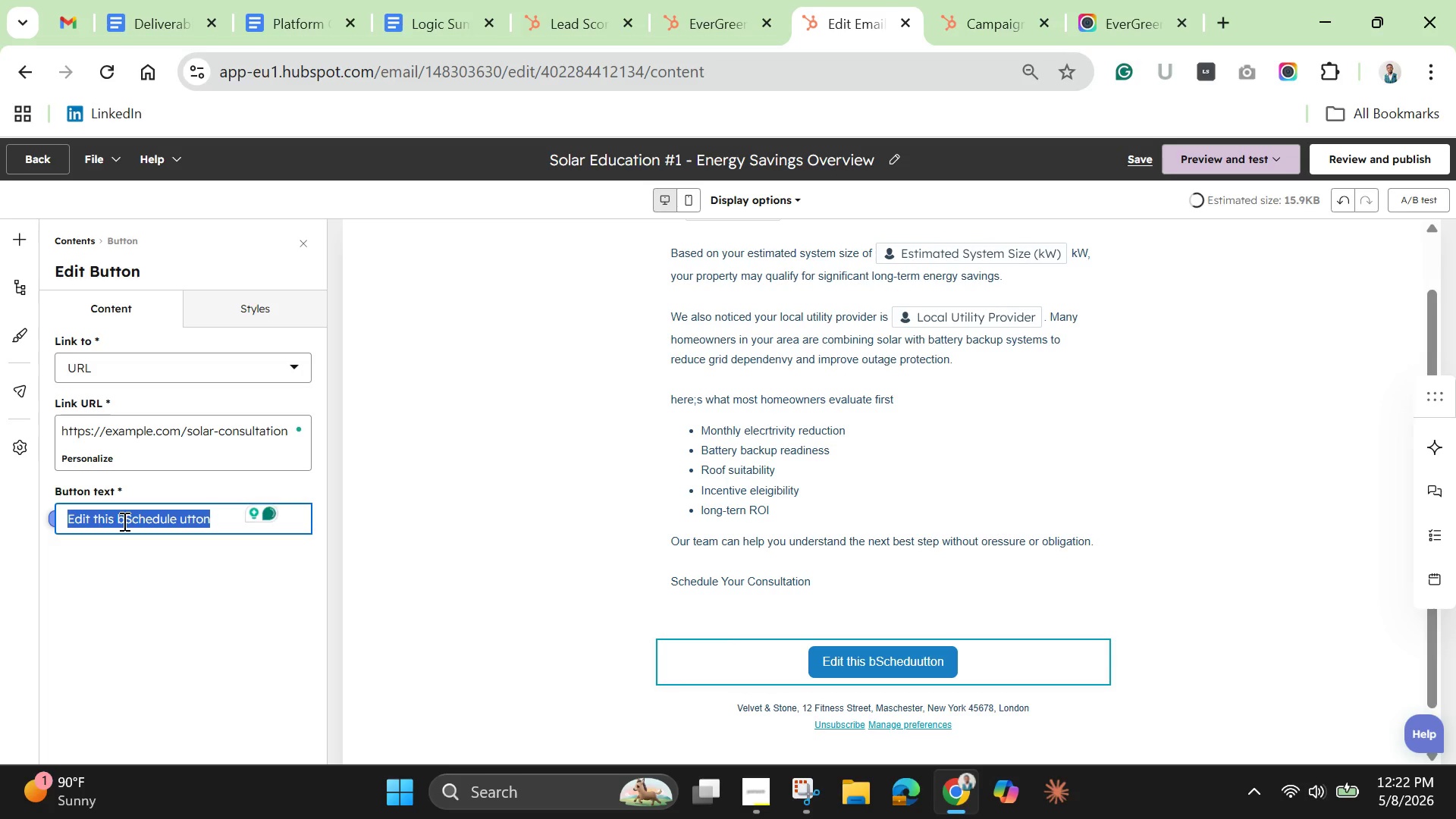 
key(Backspace)
type(Schedule )
 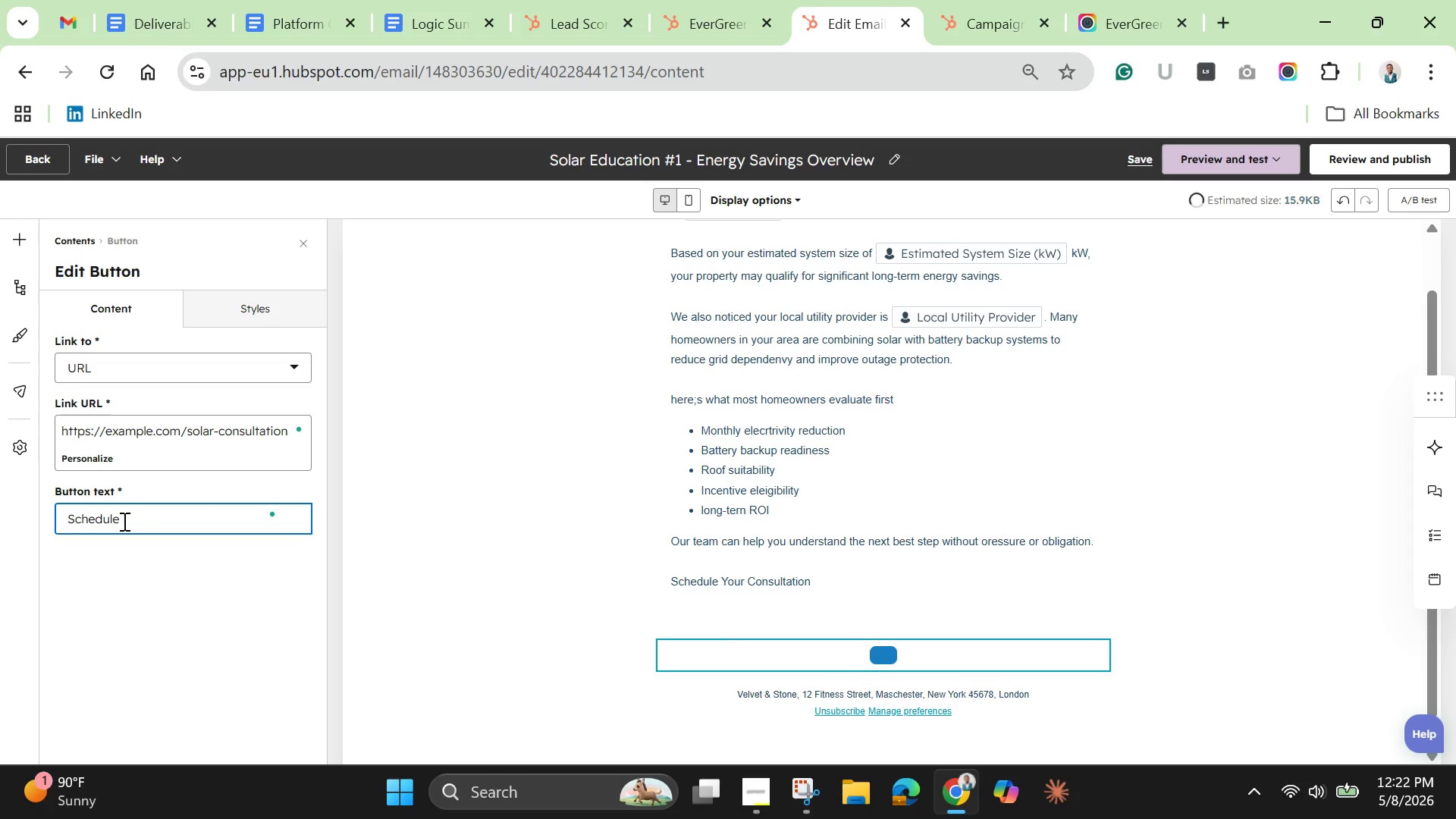 
type(Your Consultation)
 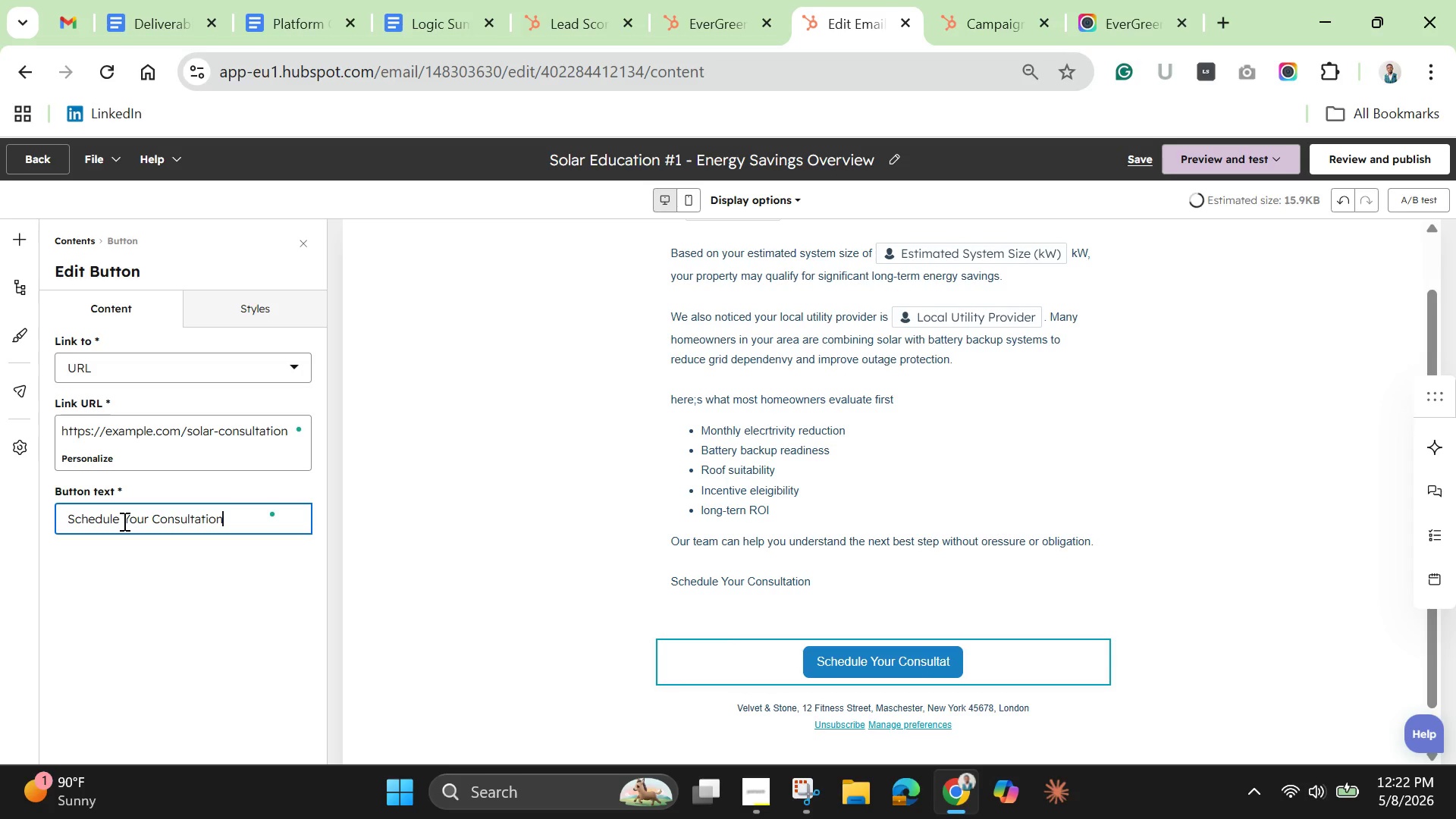 
wait(13.56)
 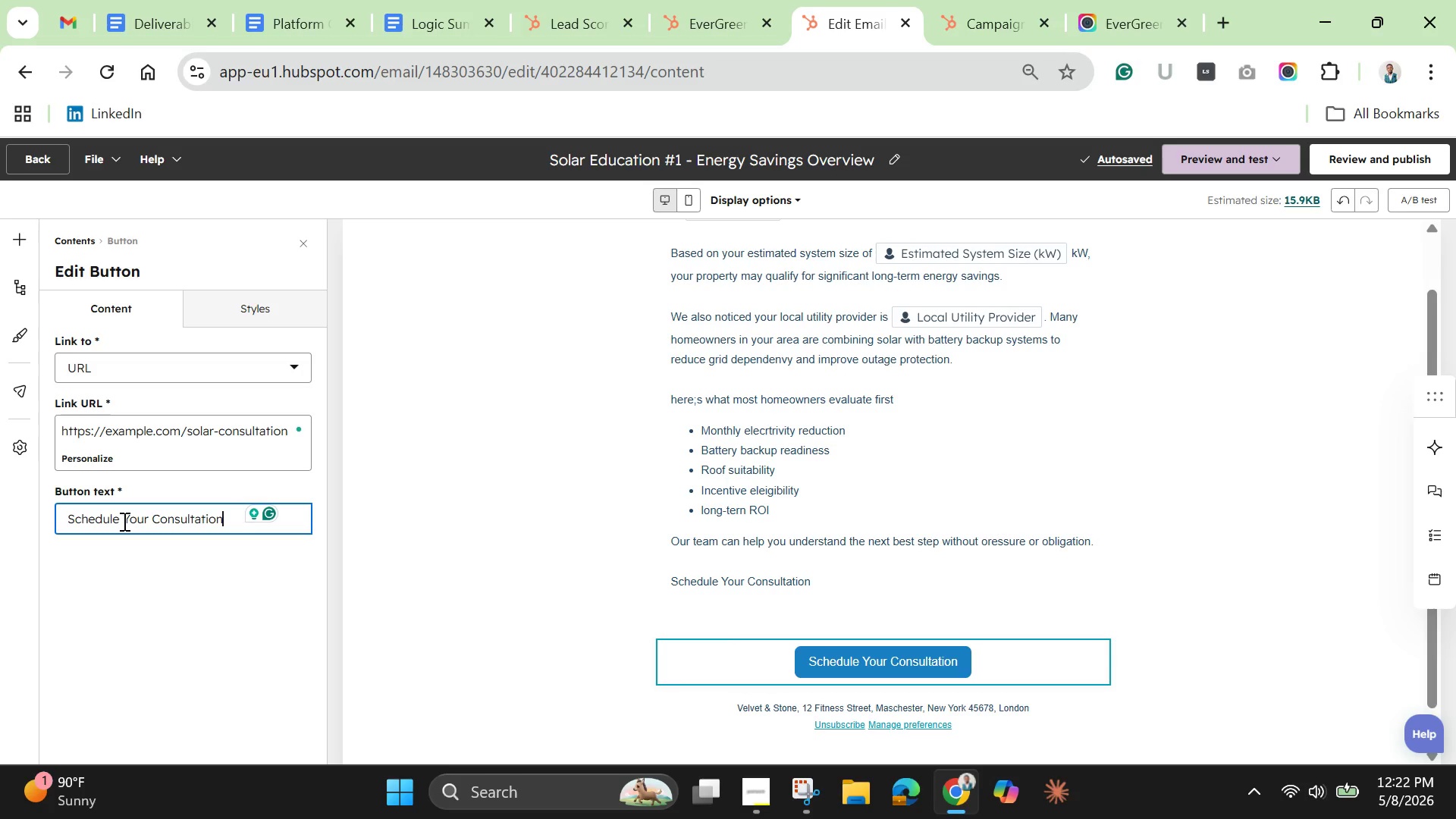 
left_click([129, 560])
 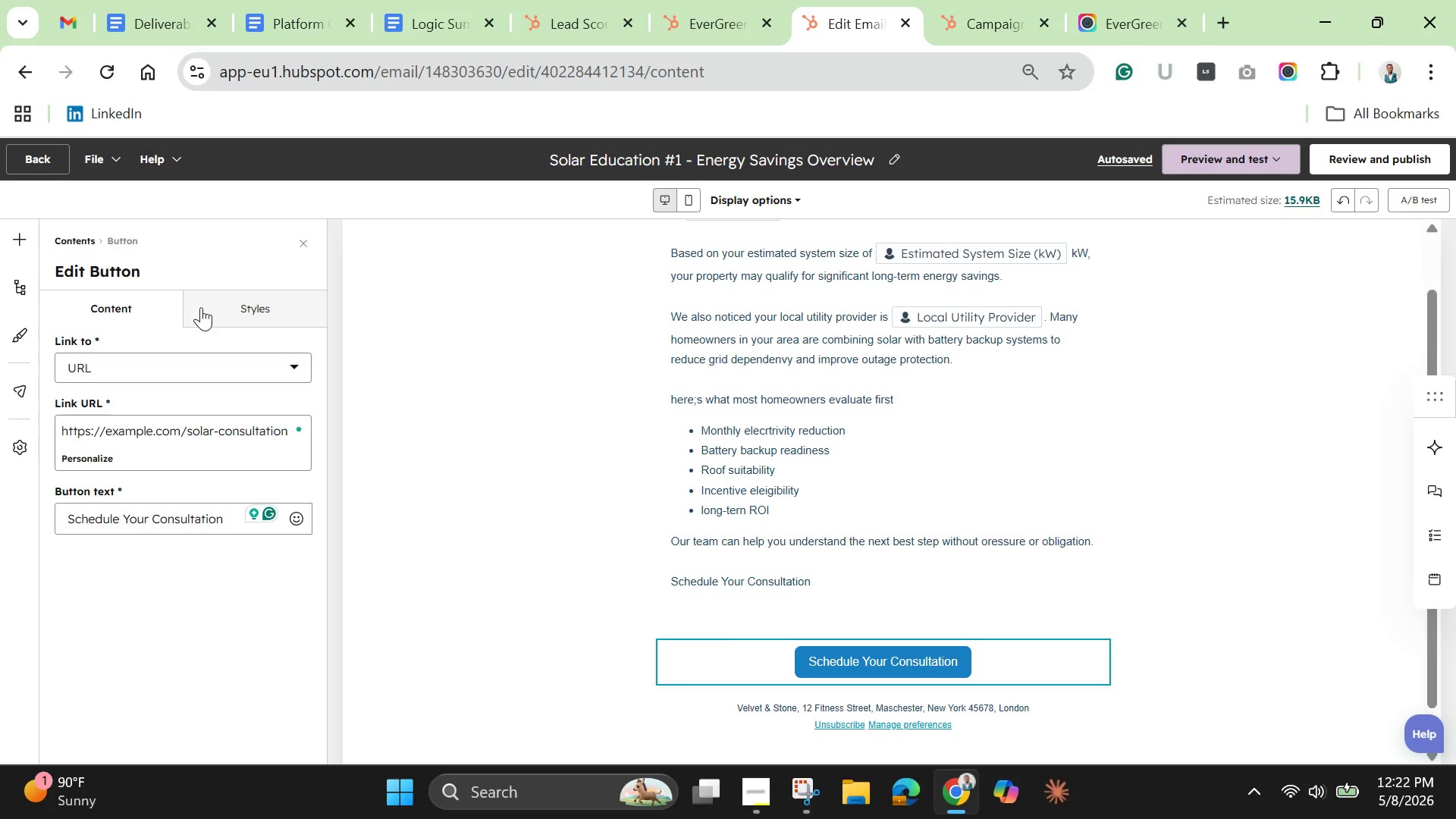 
left_click([246, 317])
 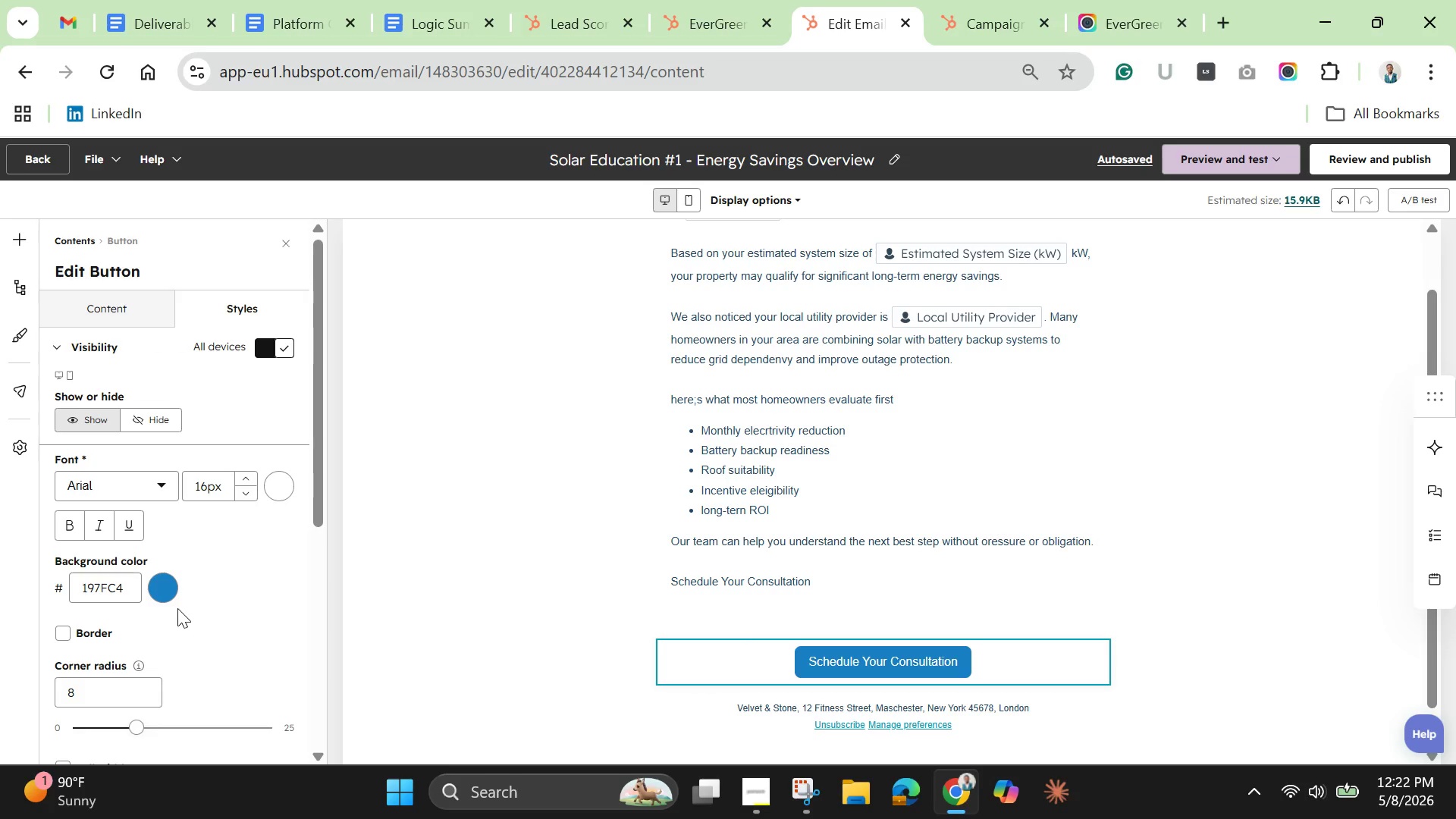 
left_click([162, 587])
 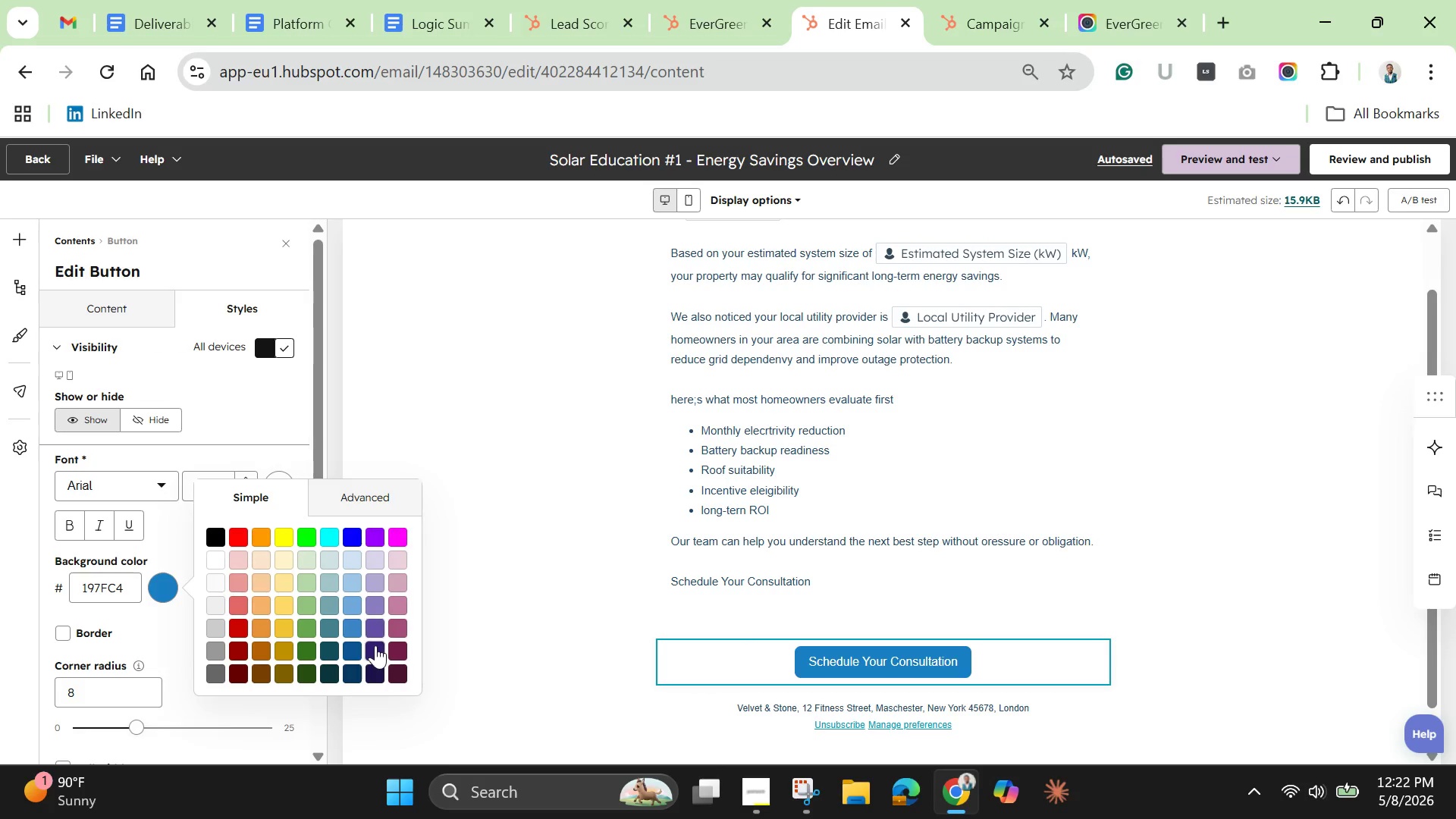 
left_click([350, 648])
 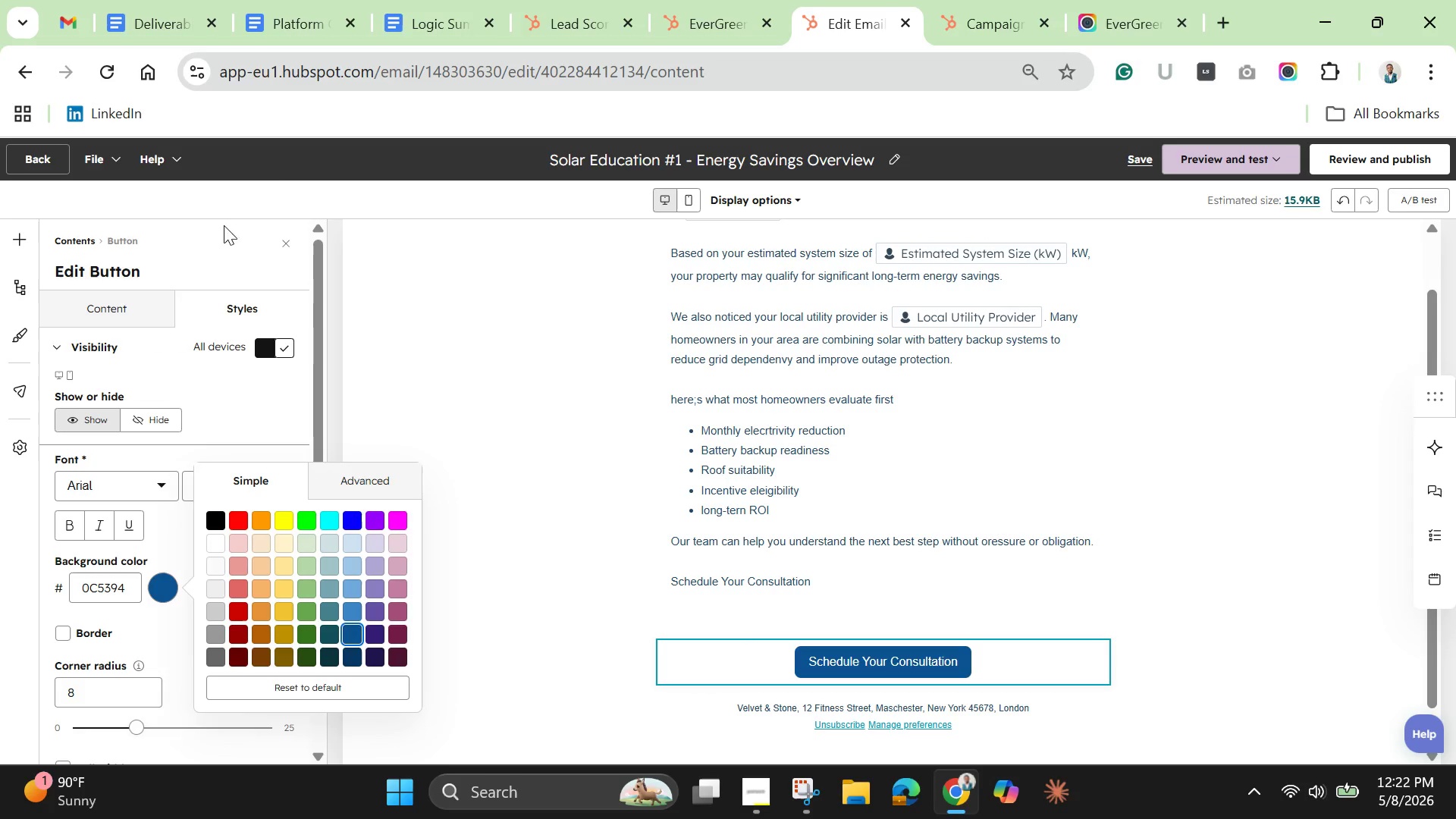 
wait(8.23)
 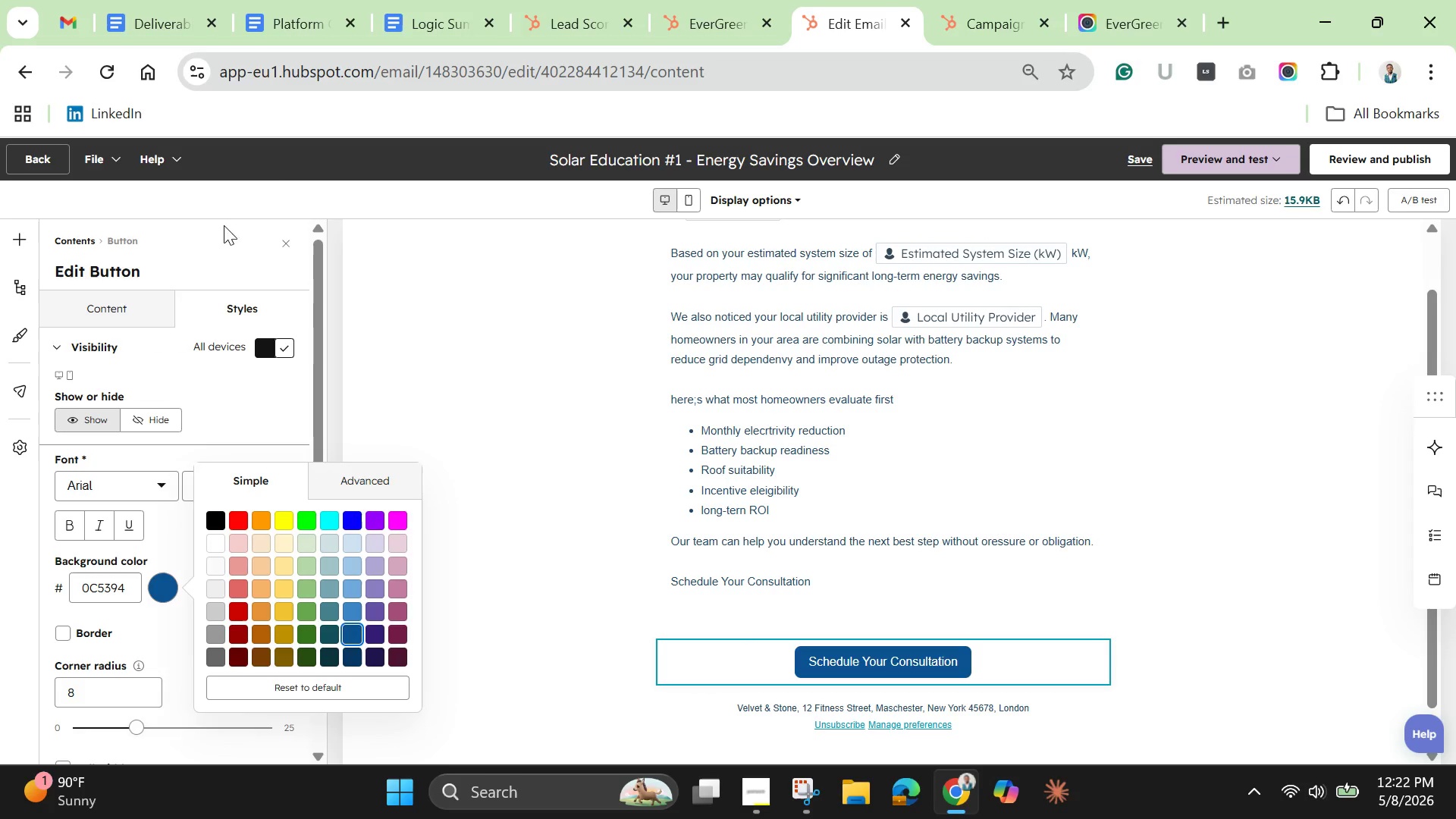 
double_click([826, 582])
 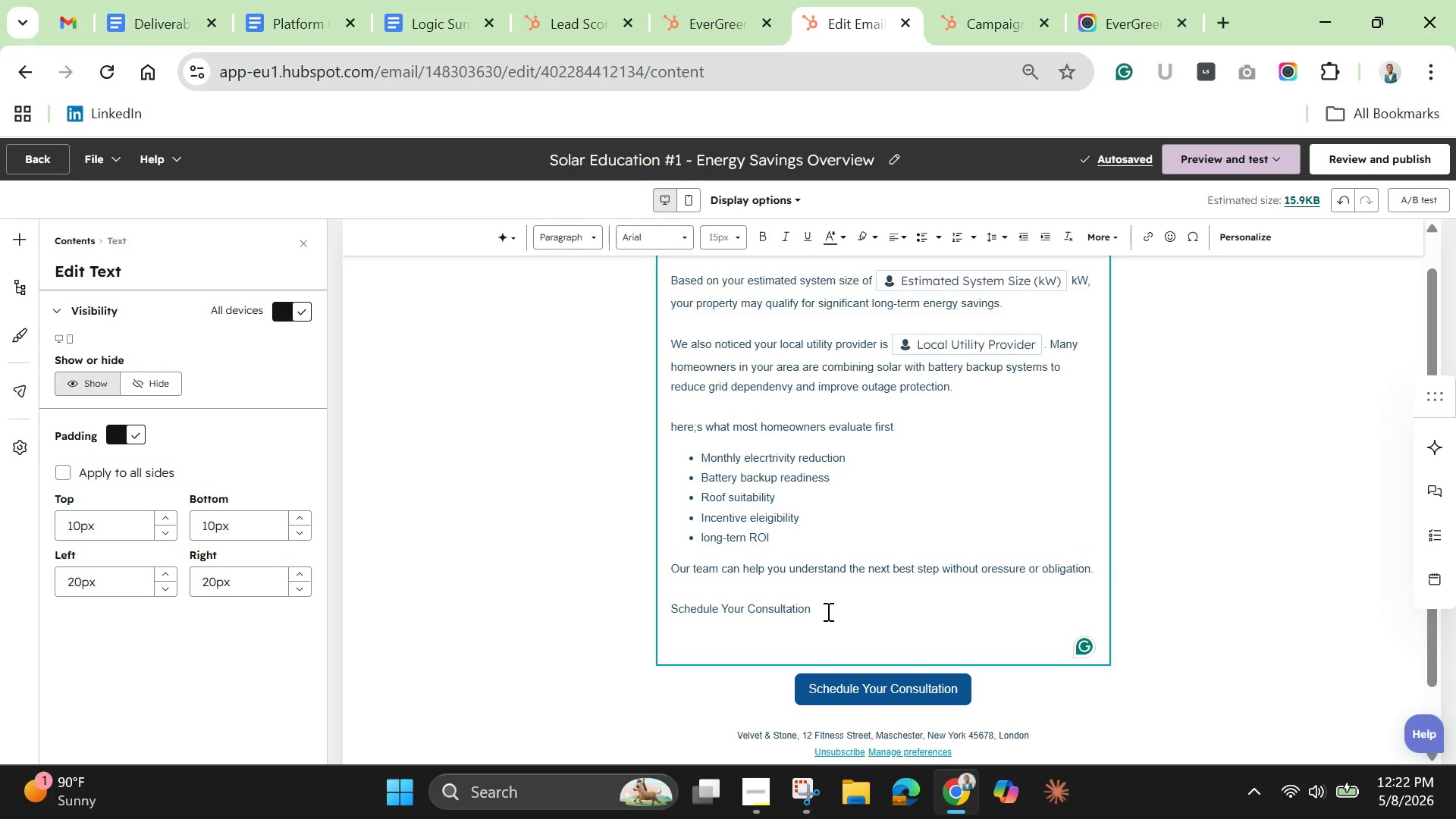 
double_click([827, 611])
 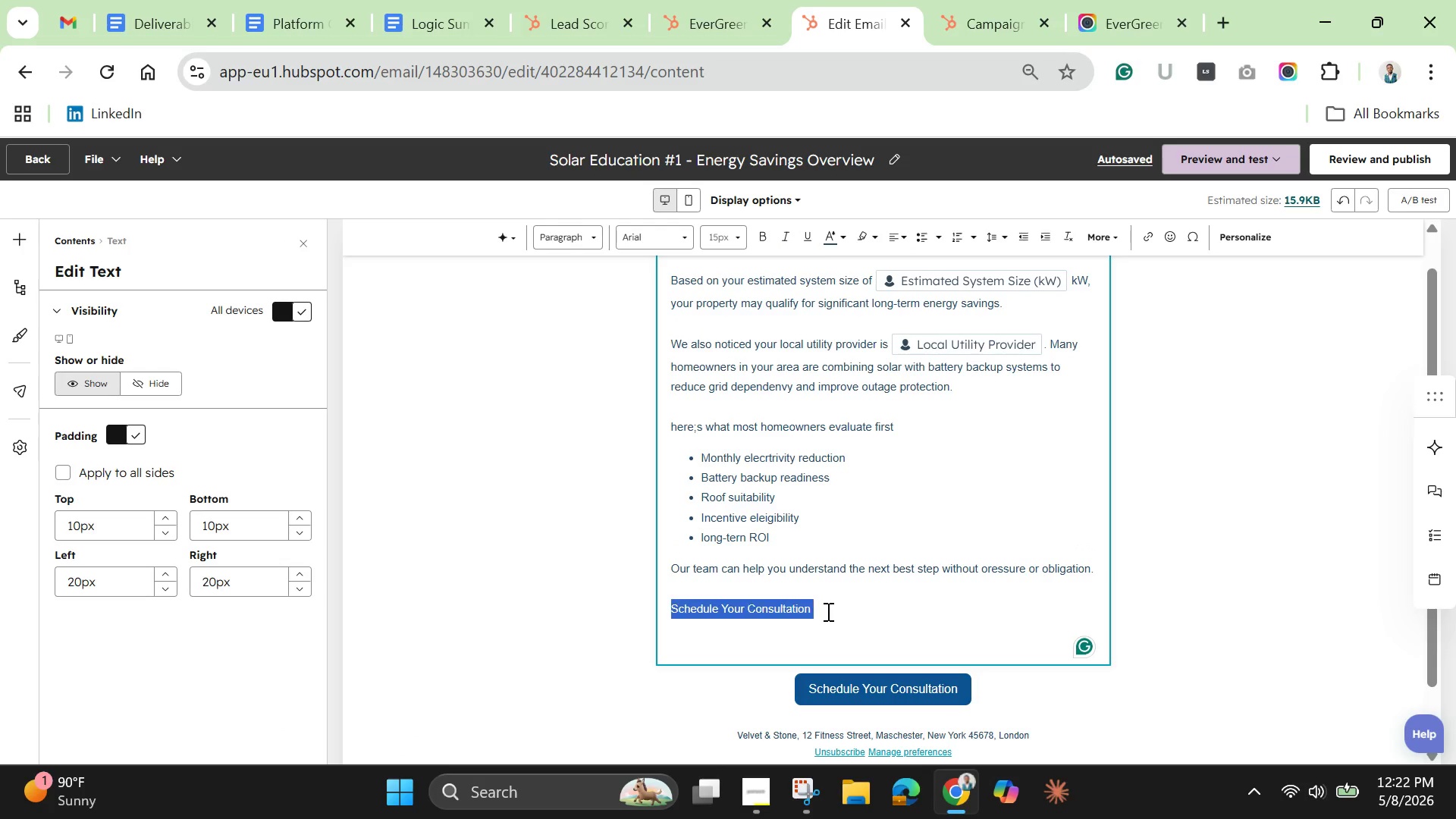 
left_click_drag(start_coordinate=[827, 611], to_coordinate=[736, 616])
 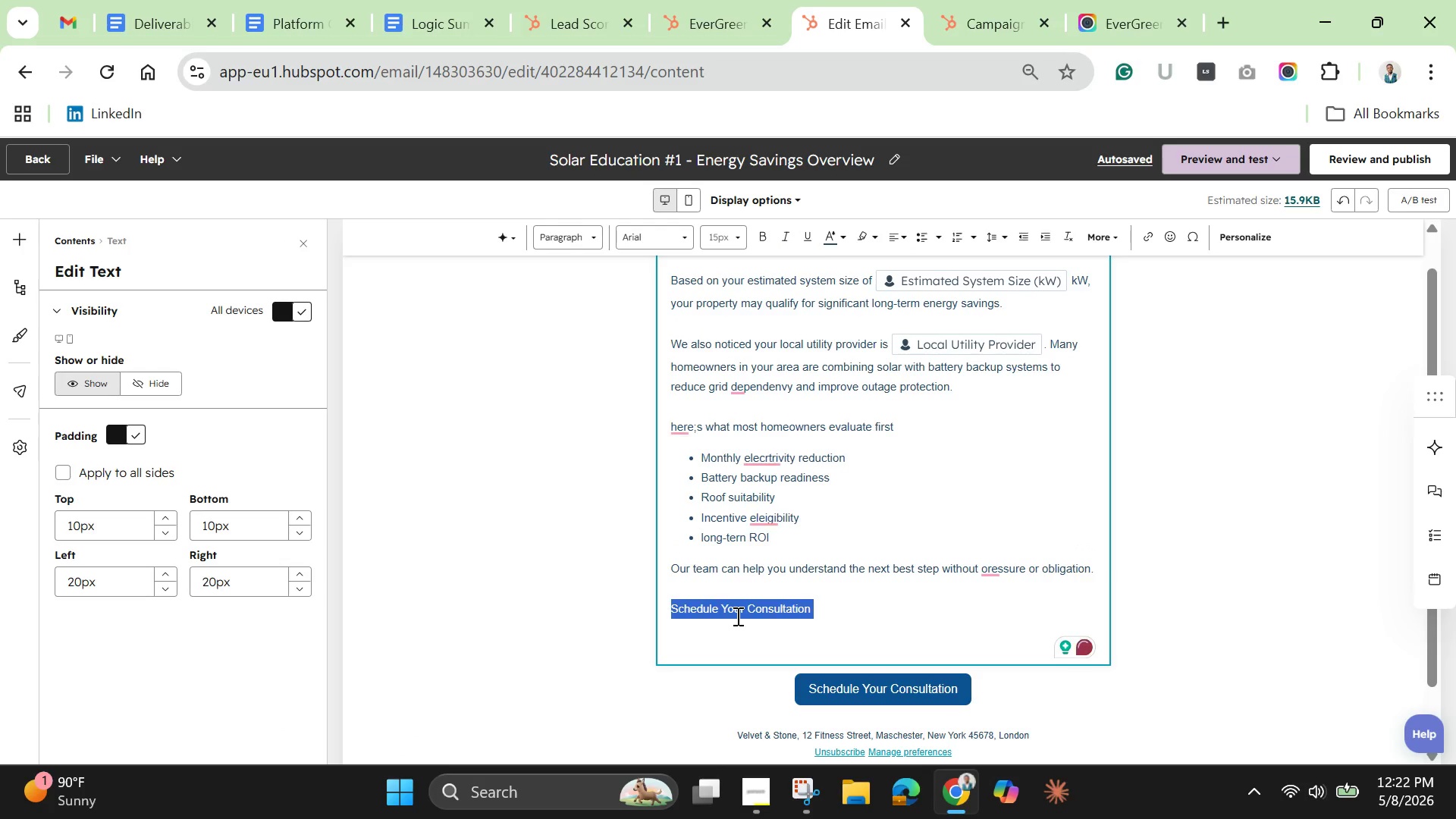 
key(Backspace)
 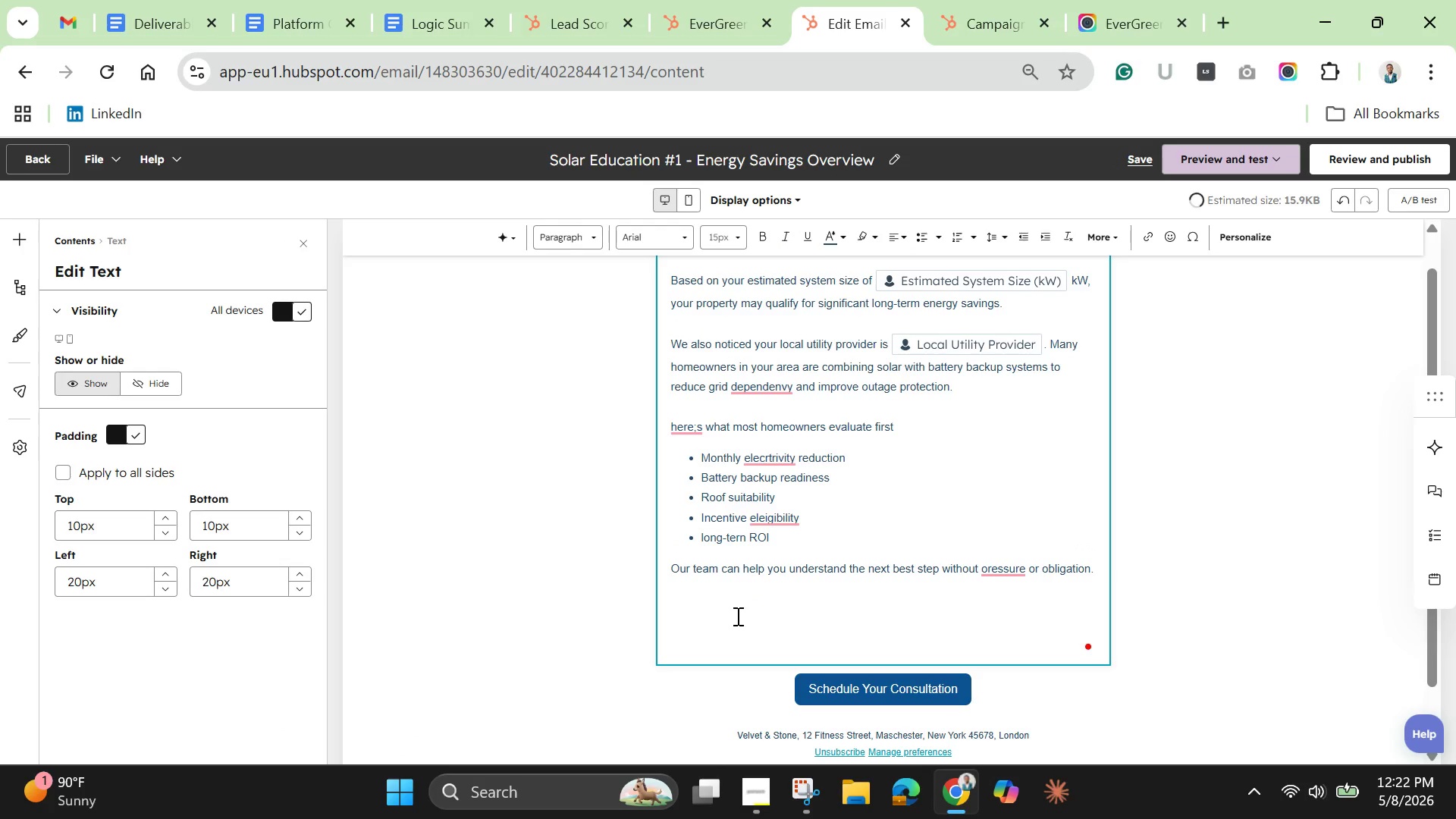 
key(ArrowDown)
 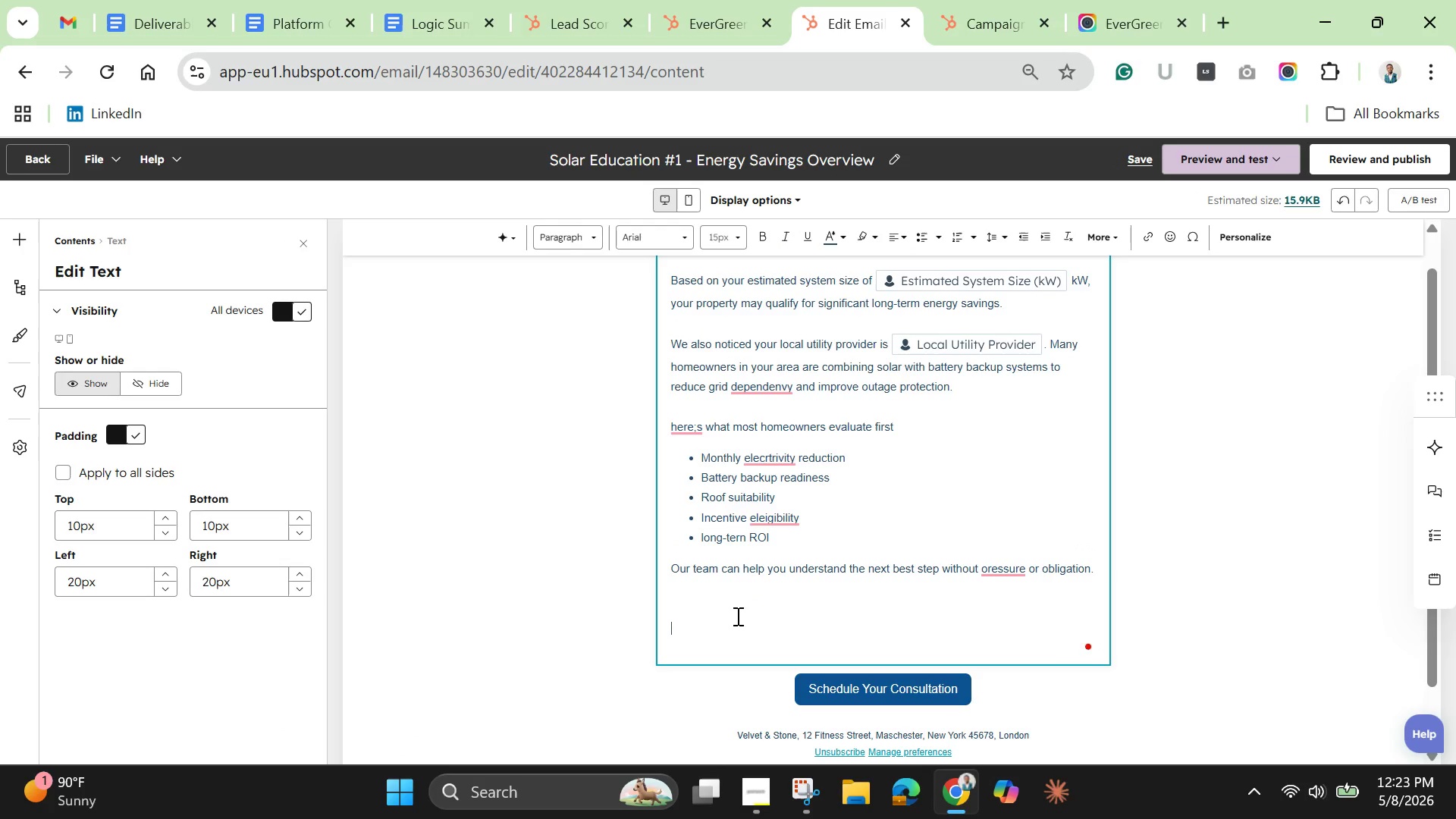 
key(ArrowDown)
 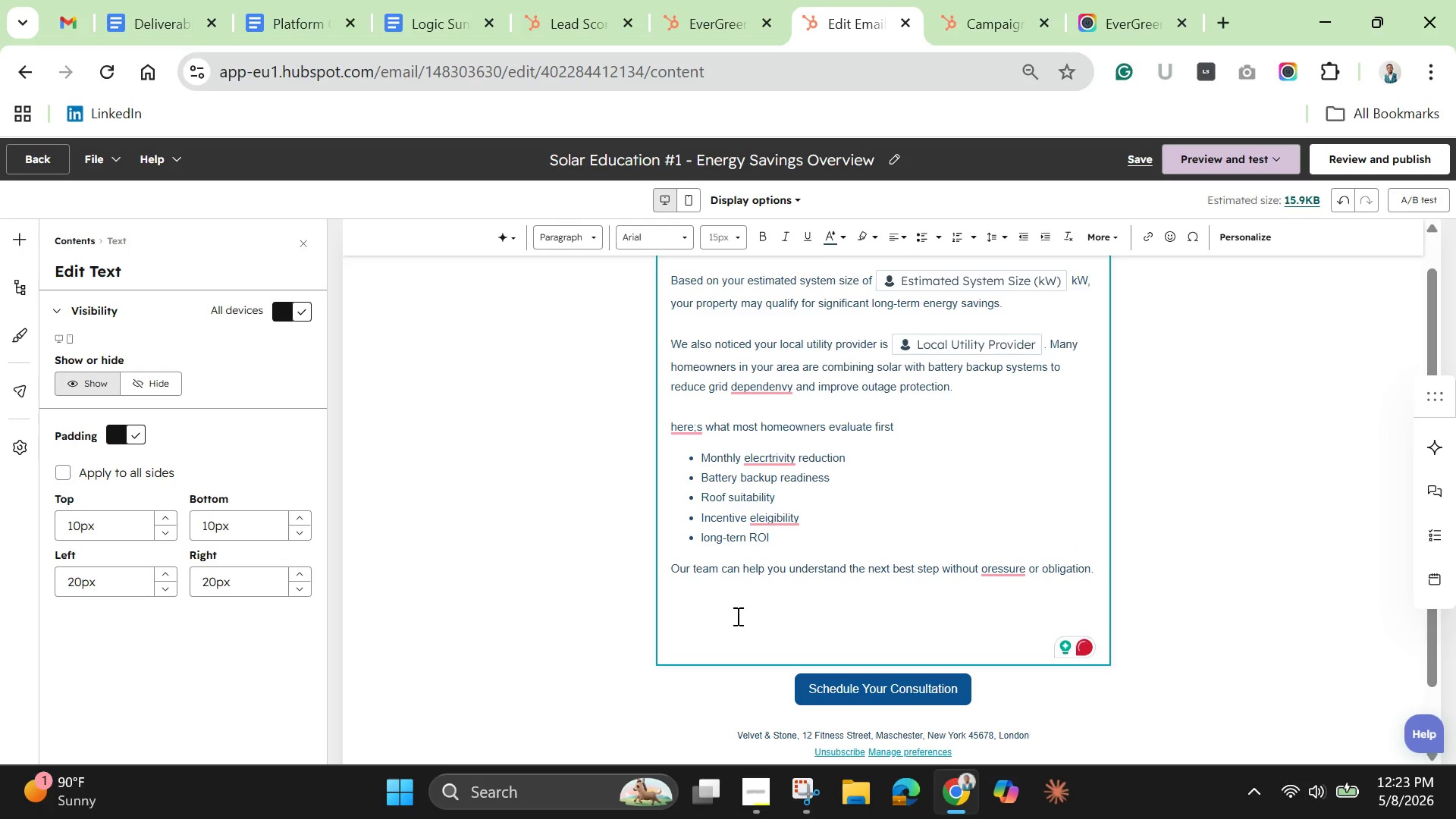 
key(Backspace)
 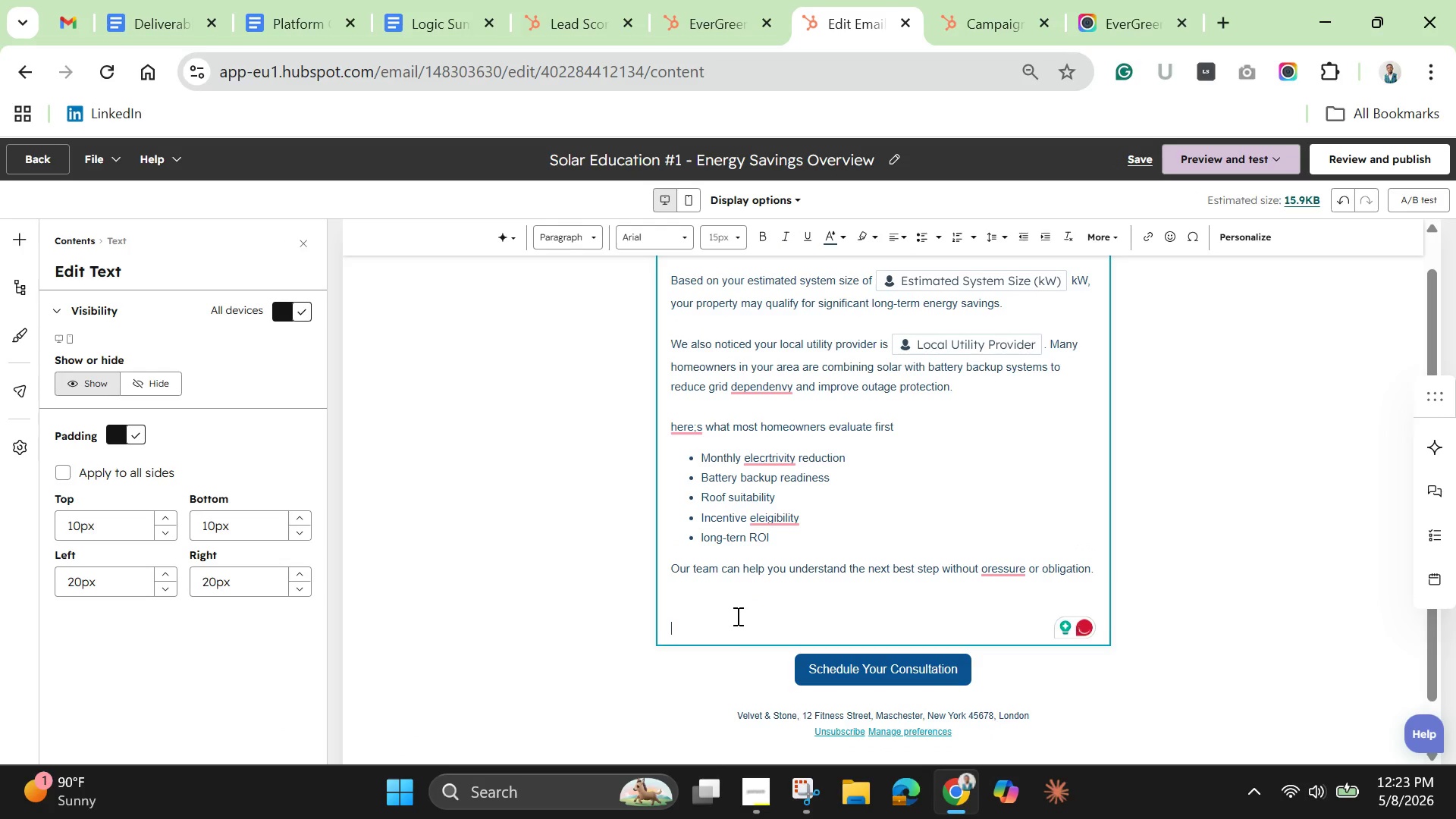 
key(Backspace)
 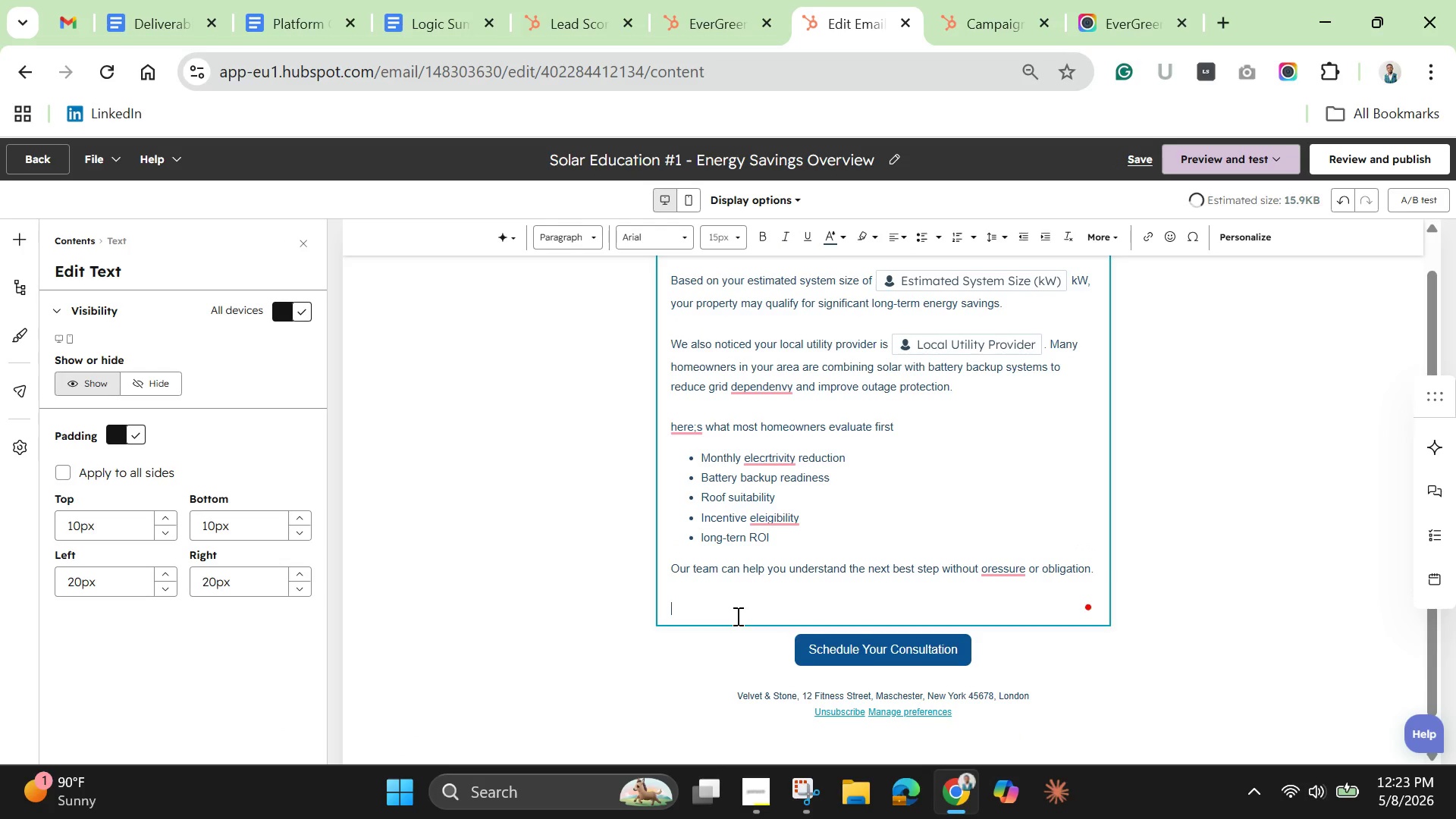 
key(Backspace)
 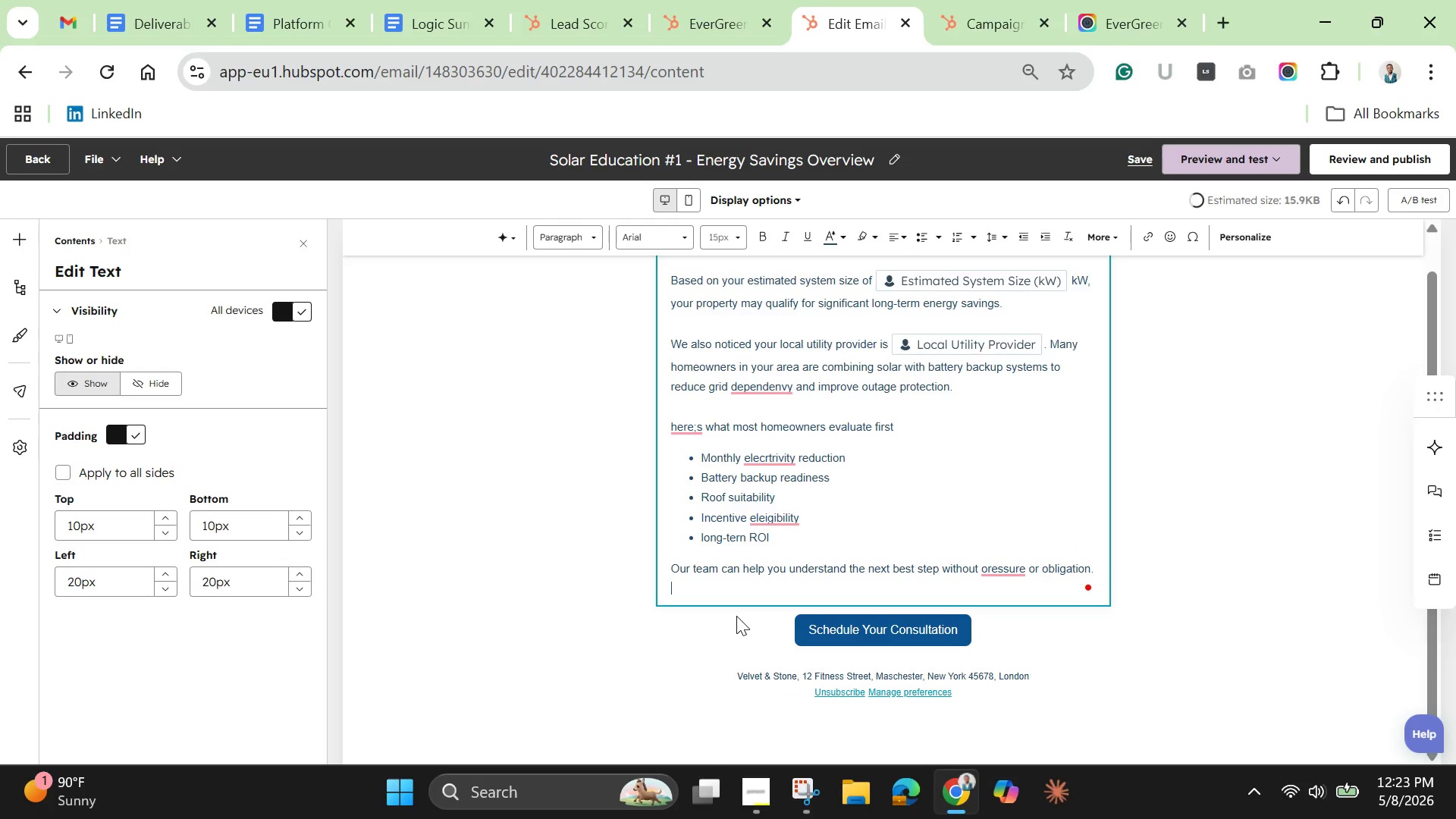 
key(Backspace)
 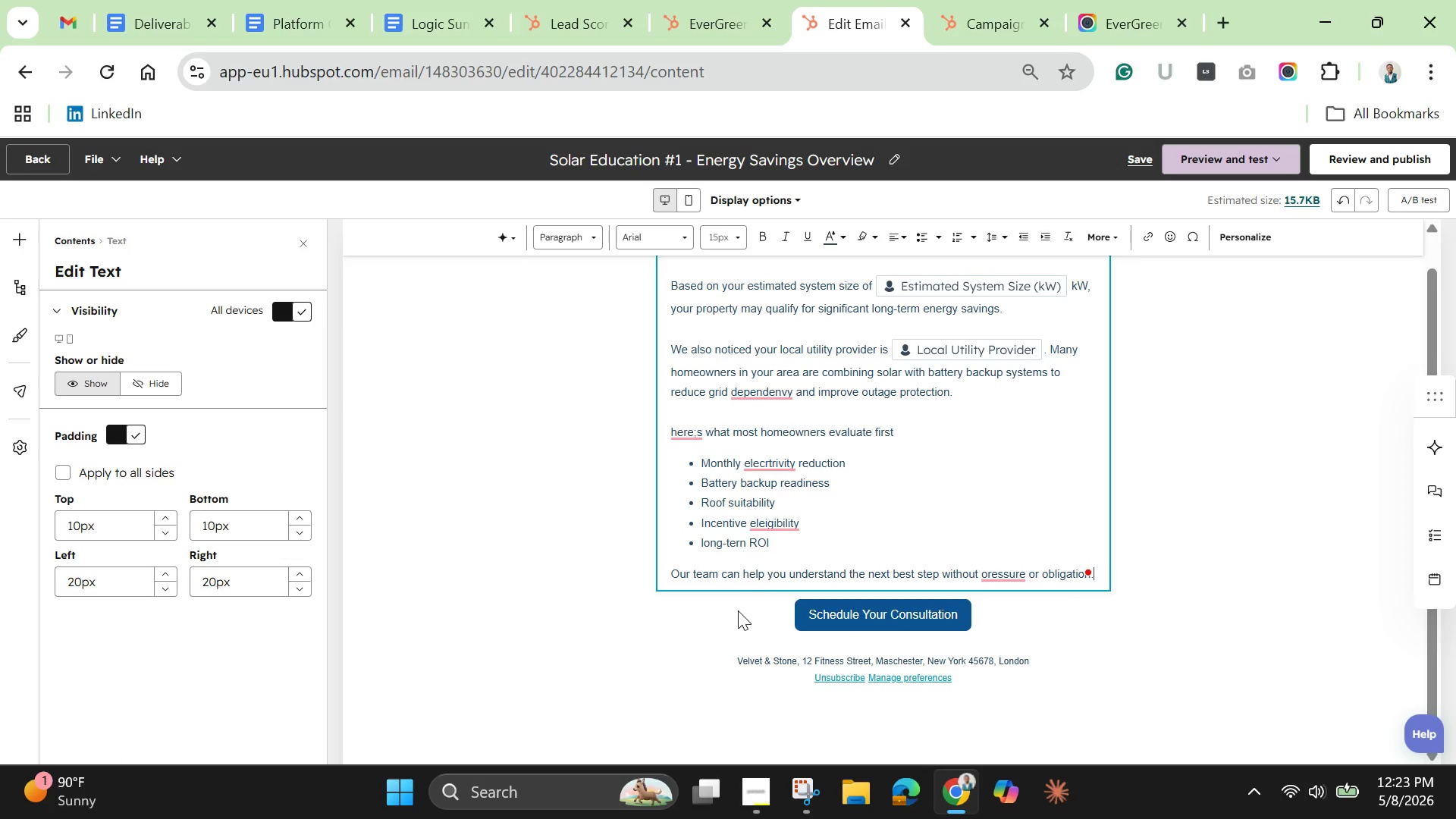 
mouse_move([778, 415])
 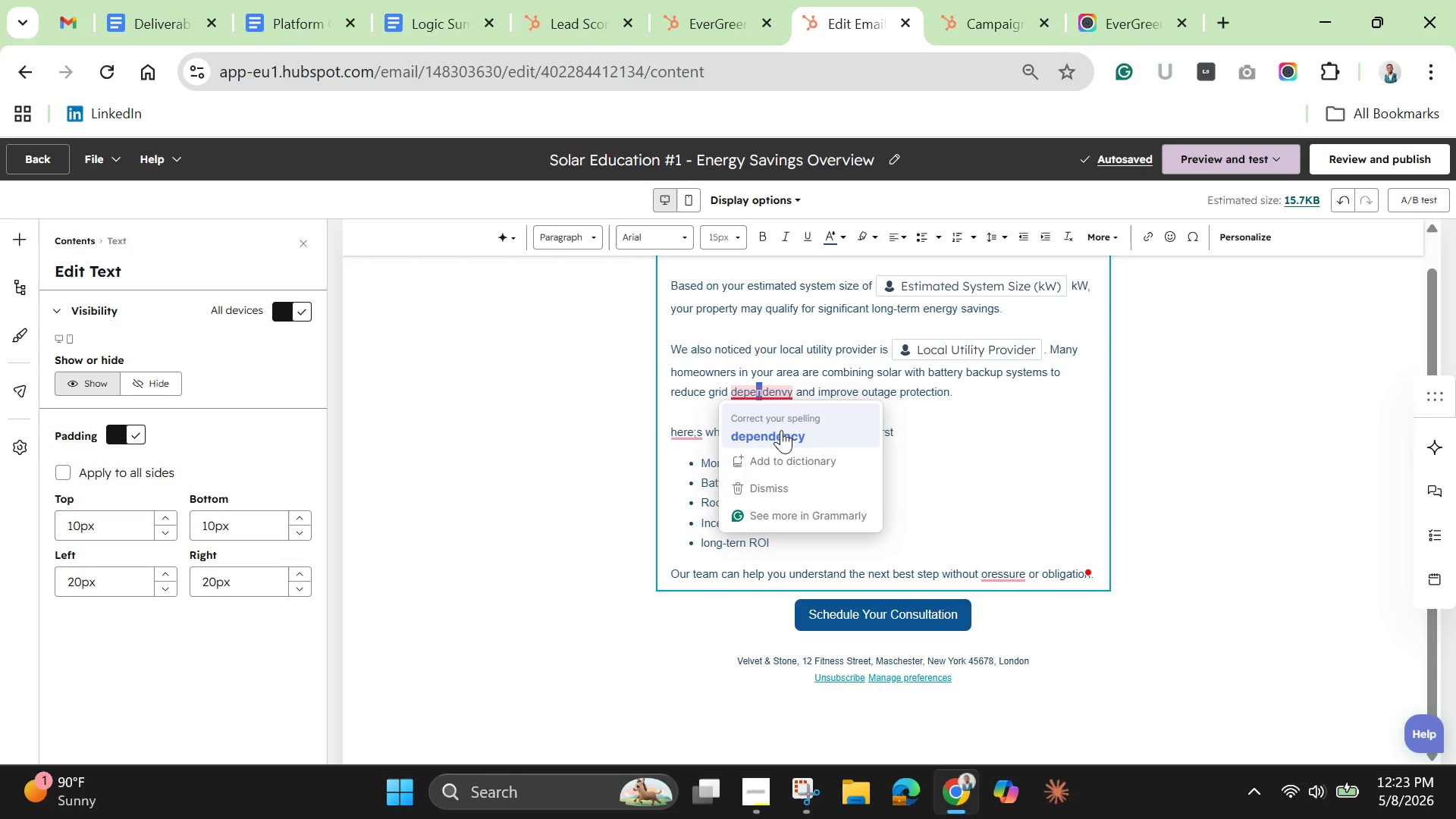 
left_click([781, 430])
 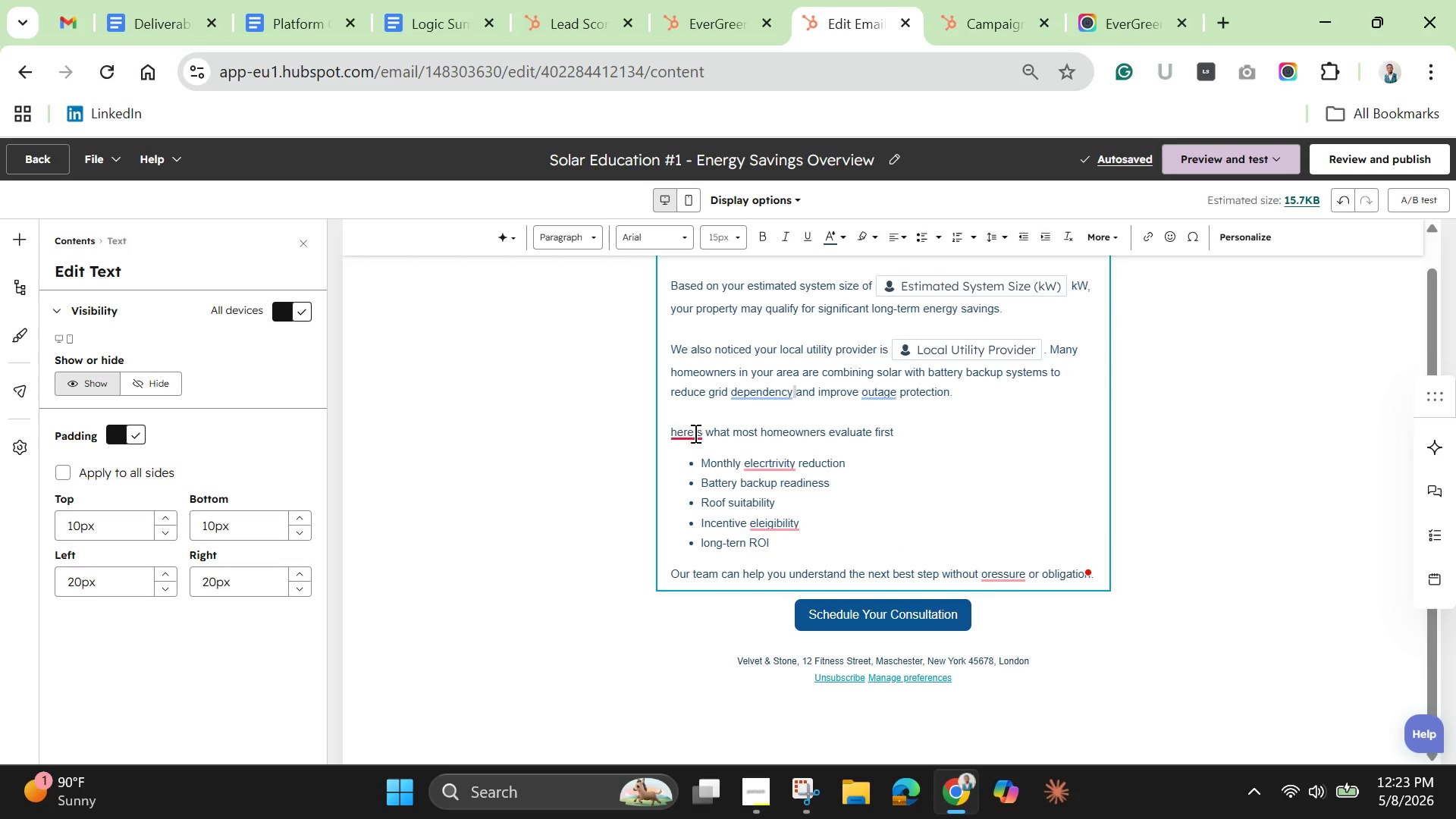 
left_click([687, 438])
 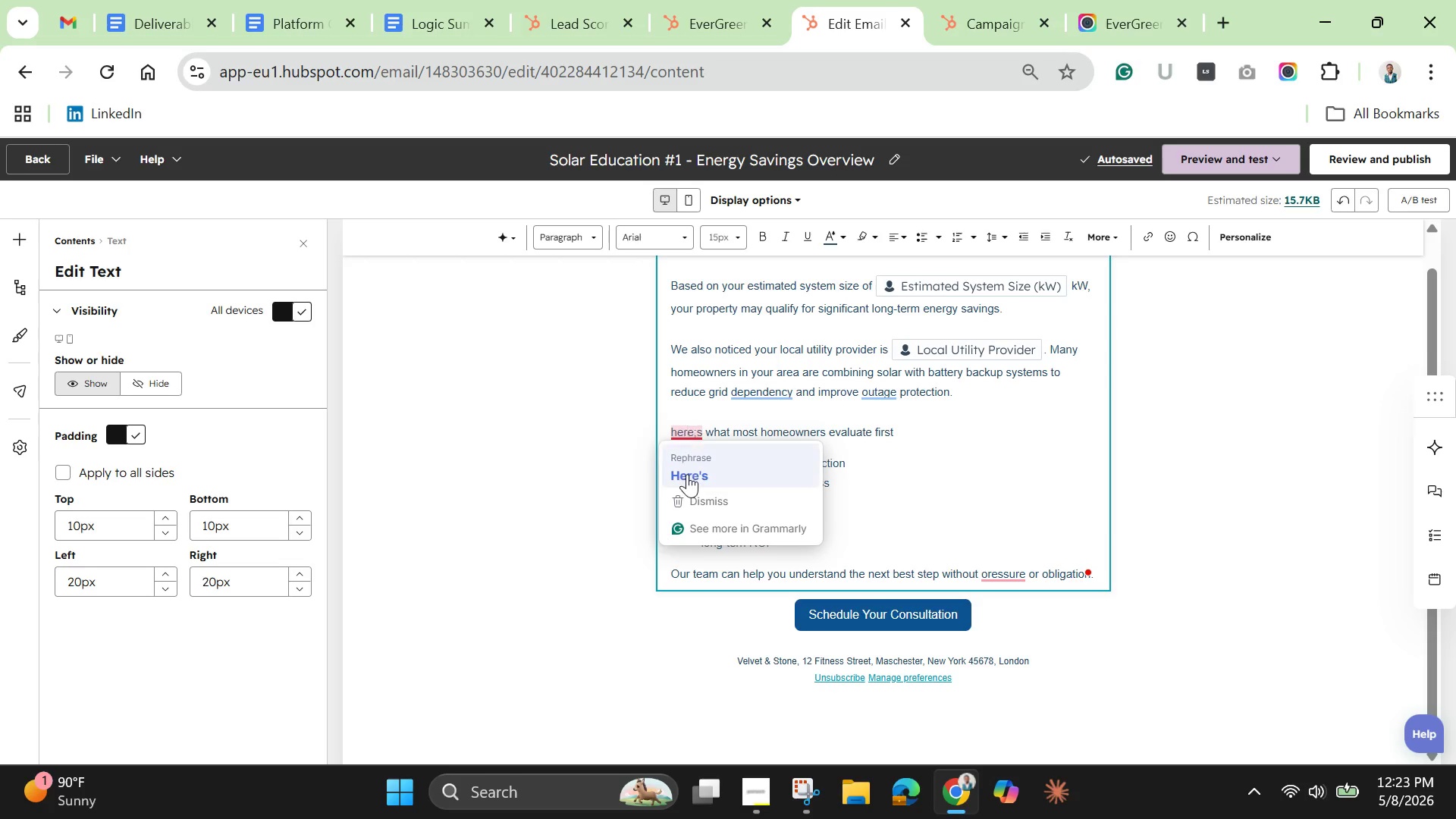 
left_click([687, 475])
 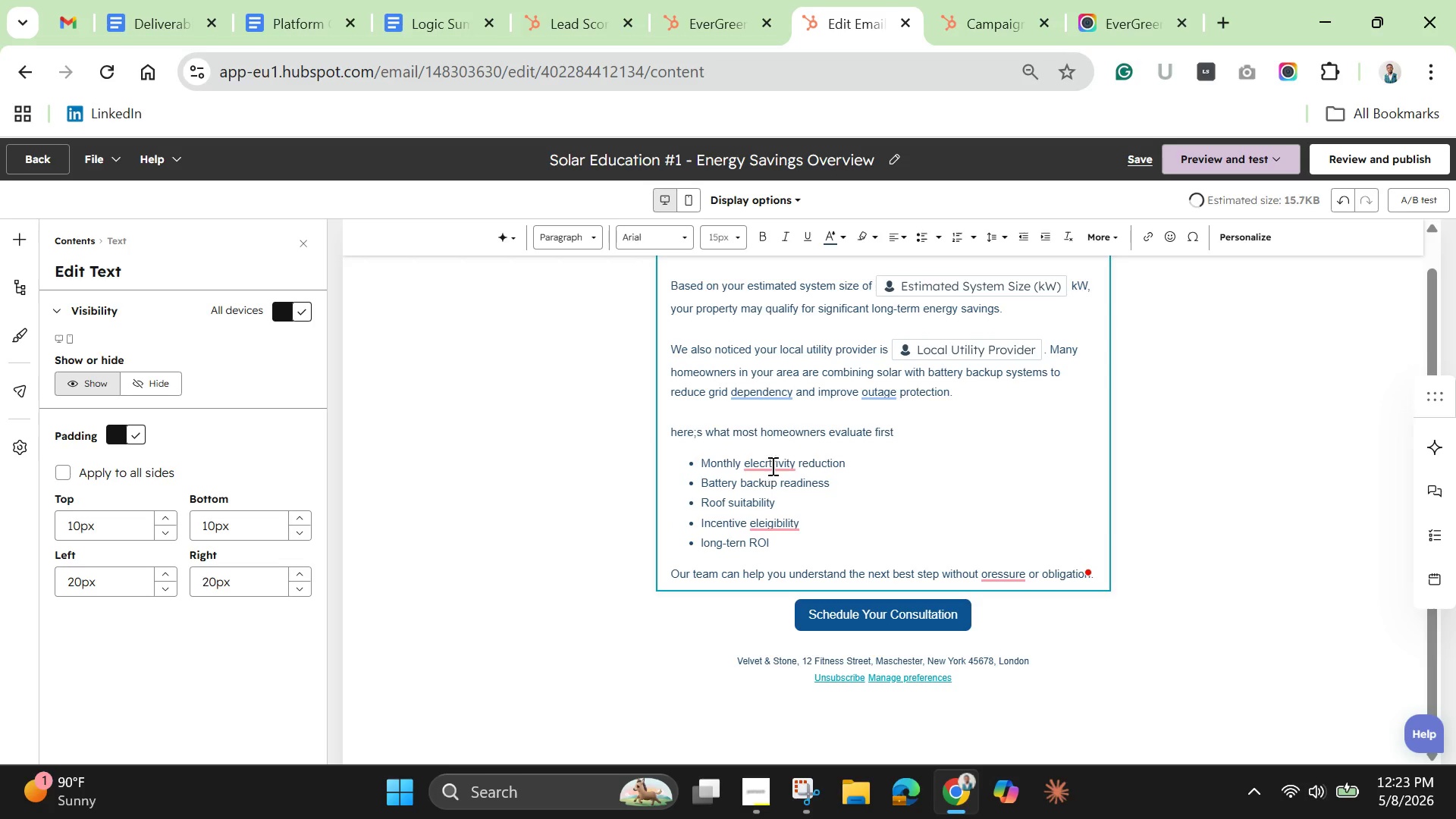 
left_click([776, 461])
 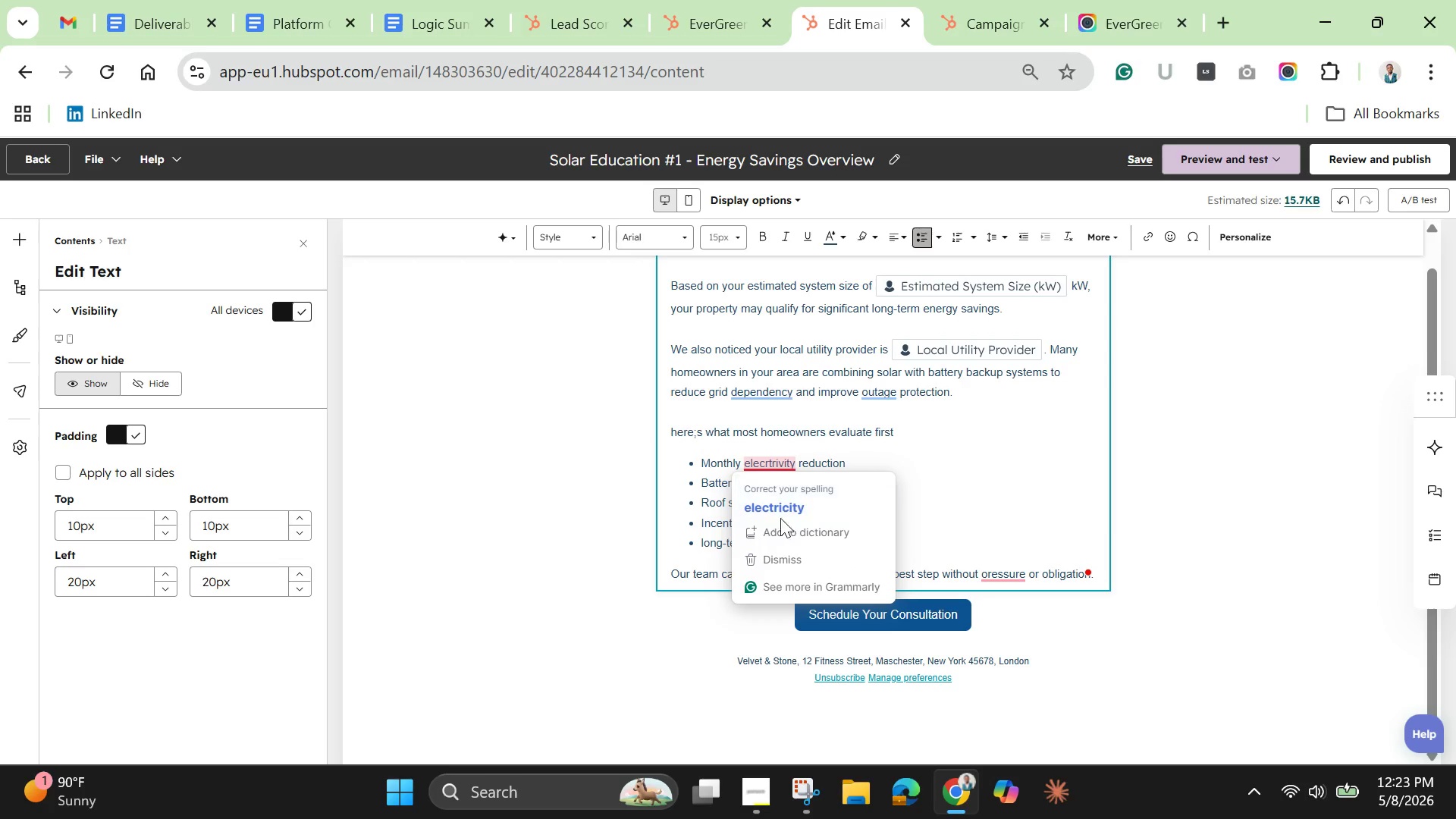 
left_click([780, 518])
 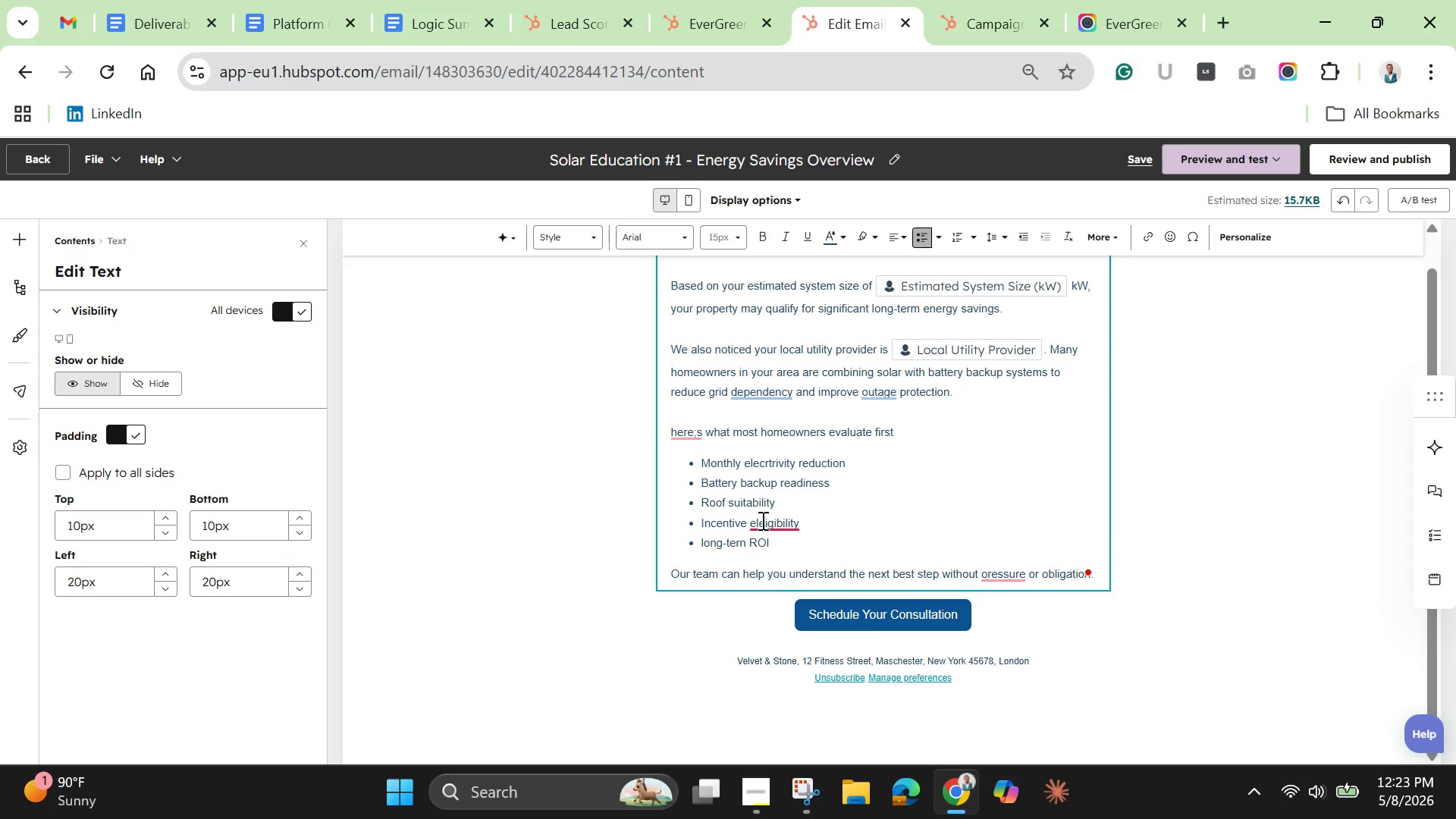 
left_click([761, 520])
 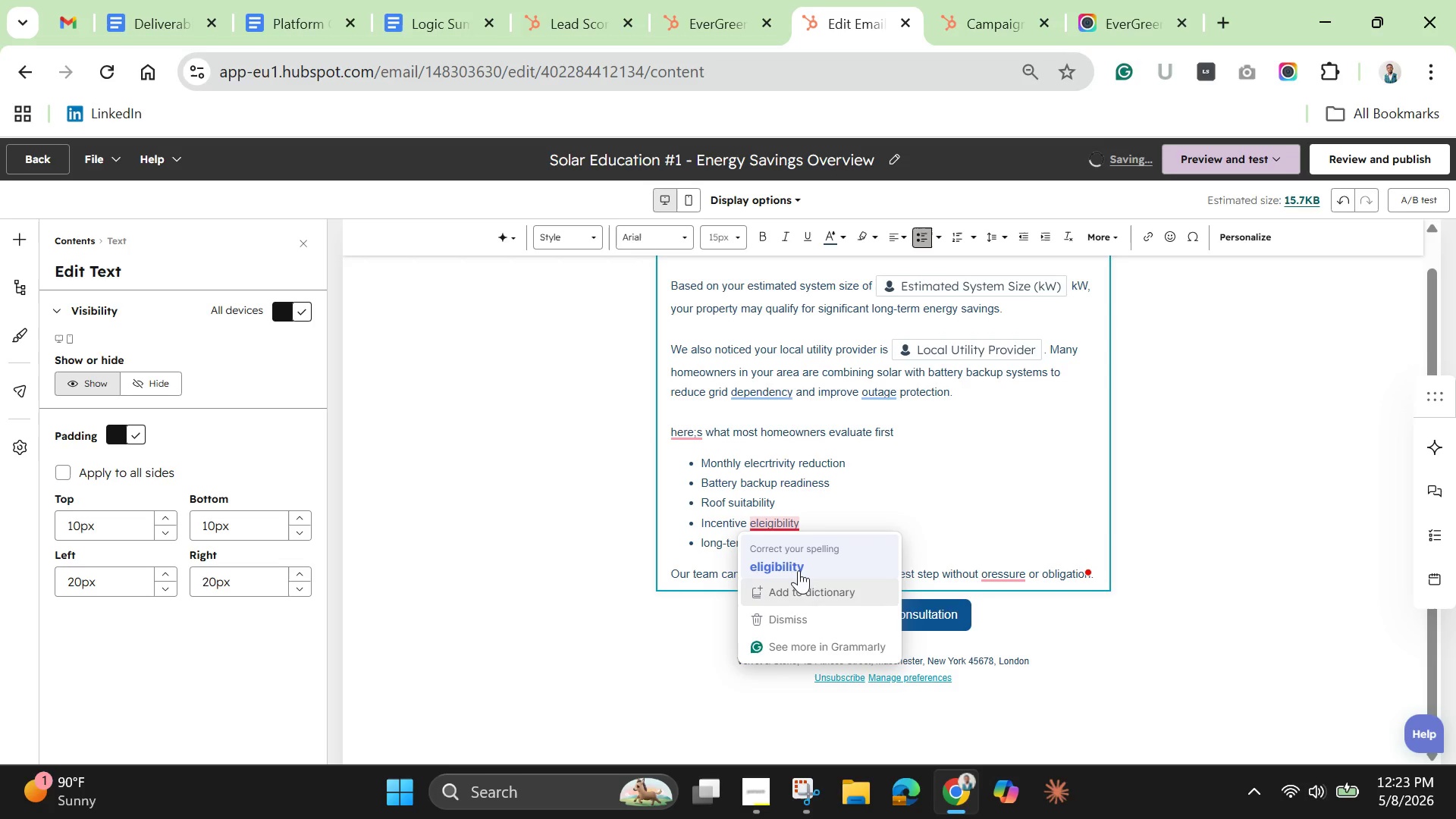 
left_click([794, 562])
 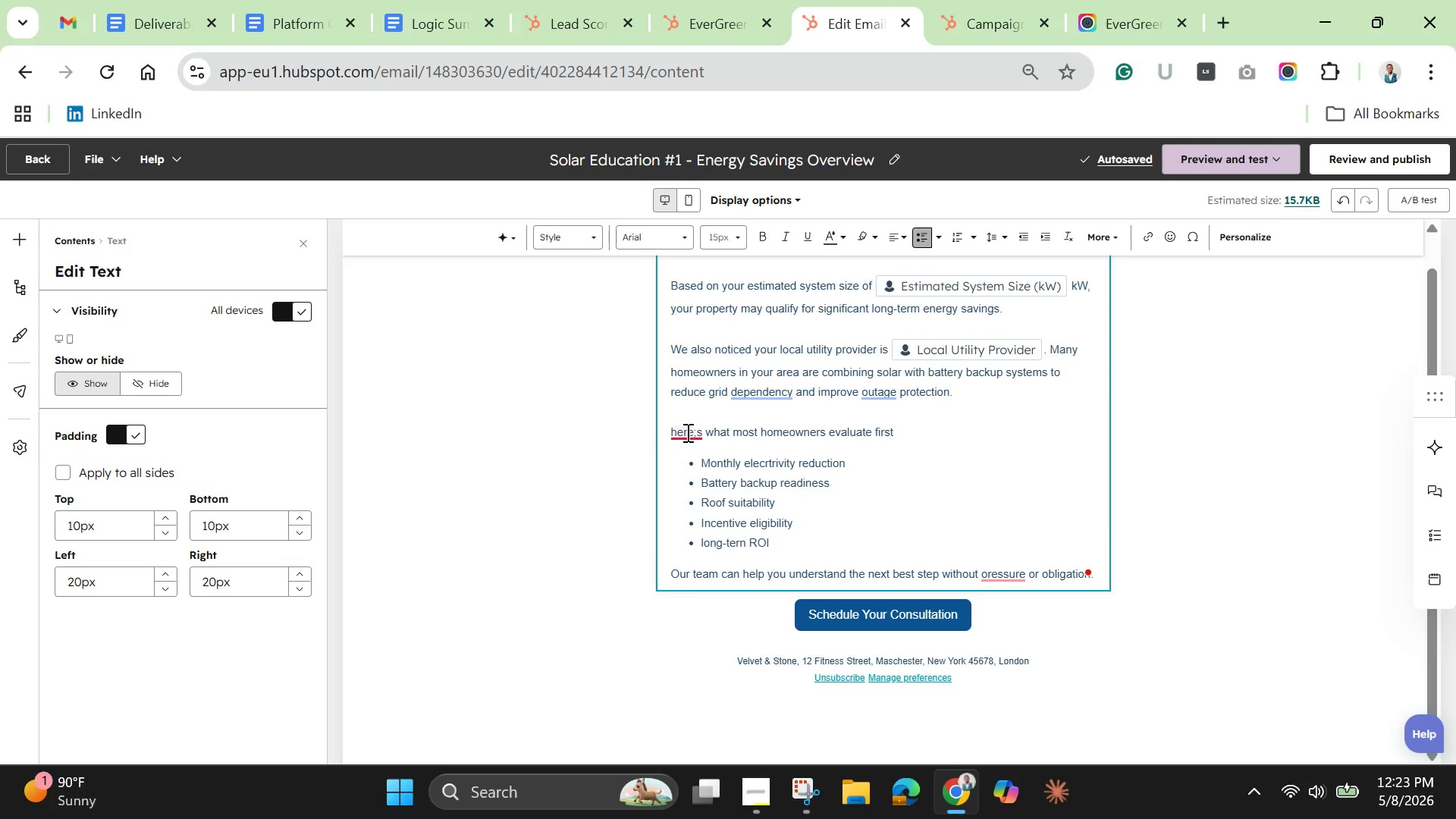 
left_click([686, 432])
 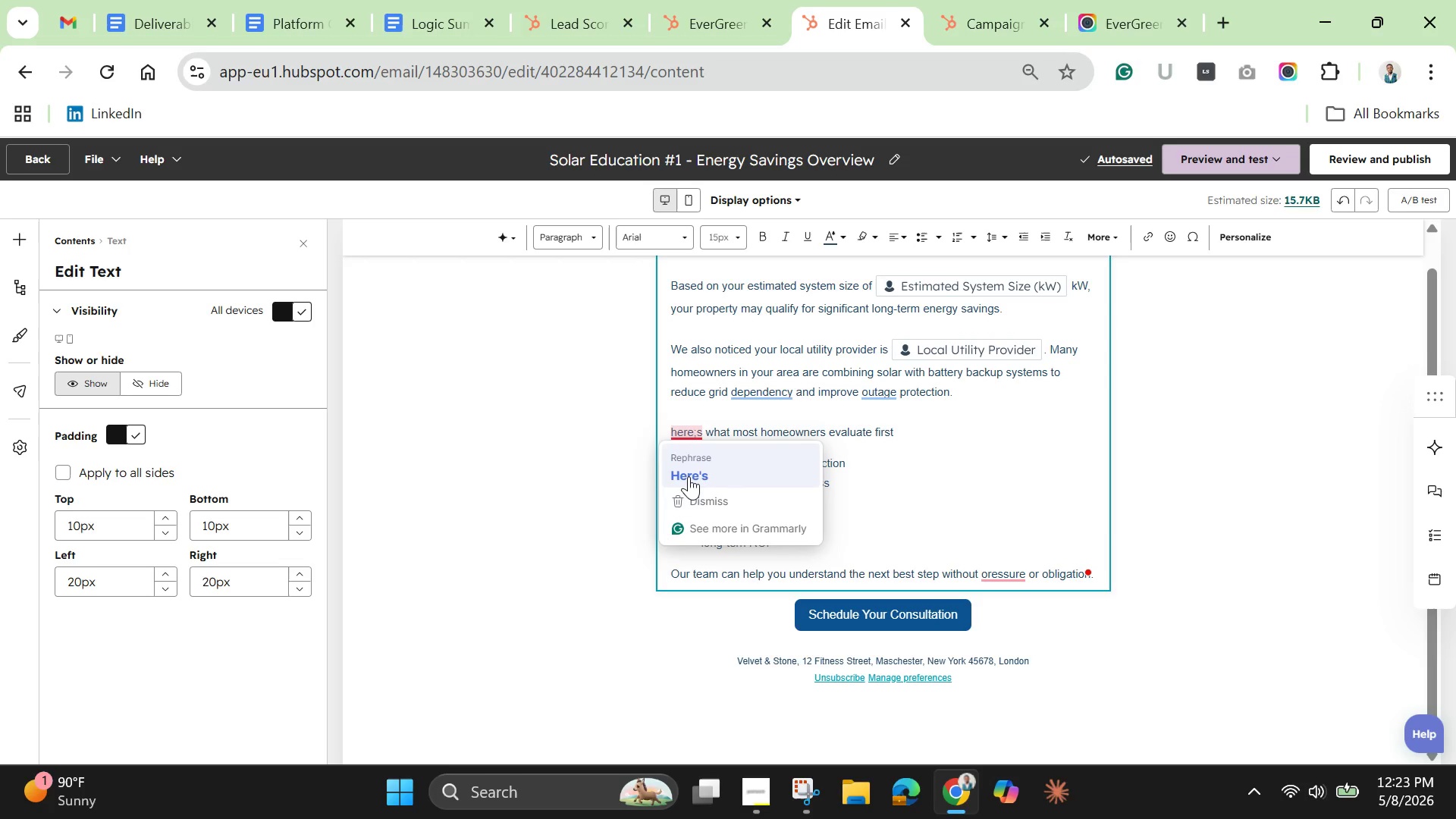 
left_click([689, 476])
 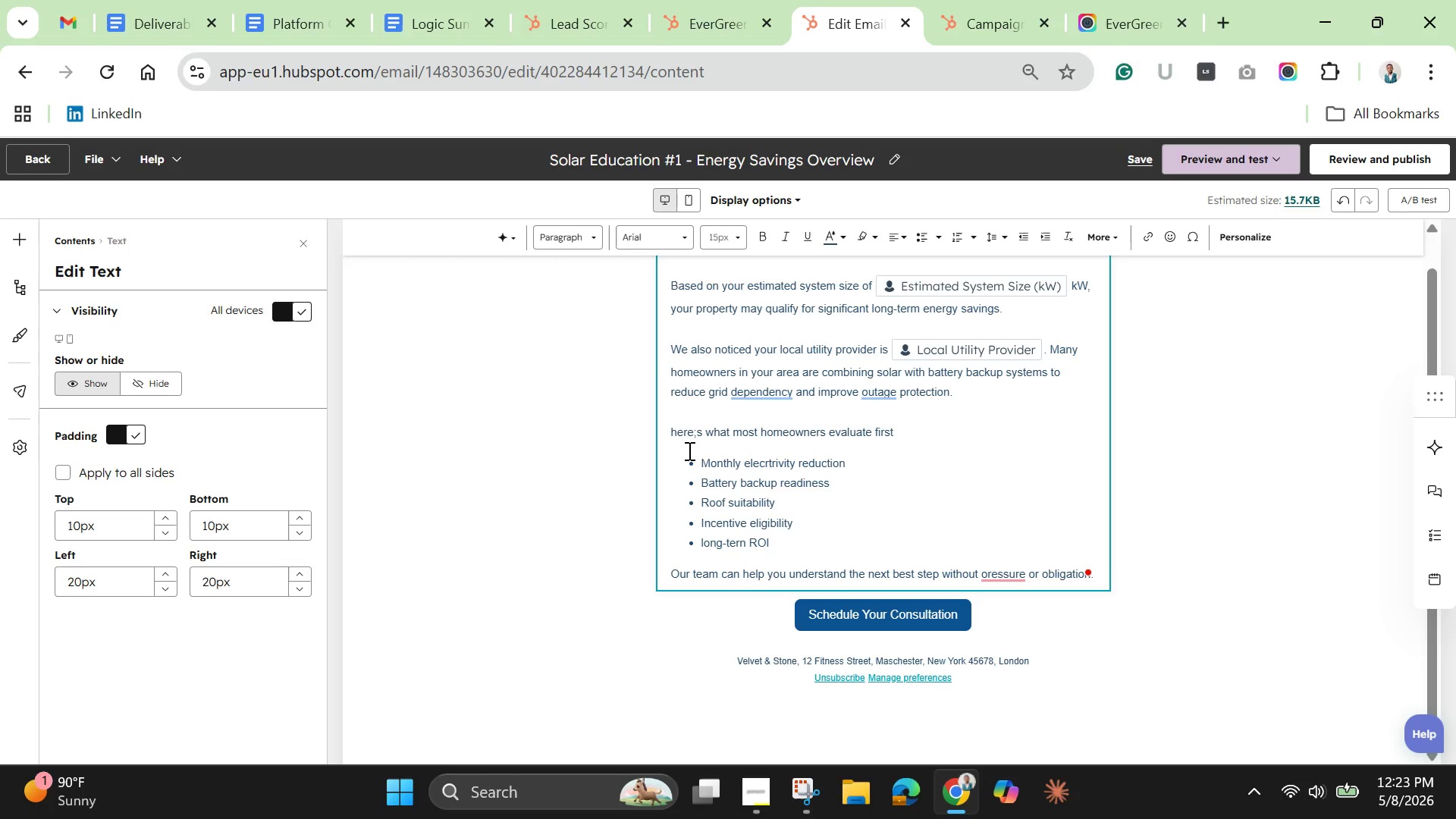 
left_click([670, 435])
 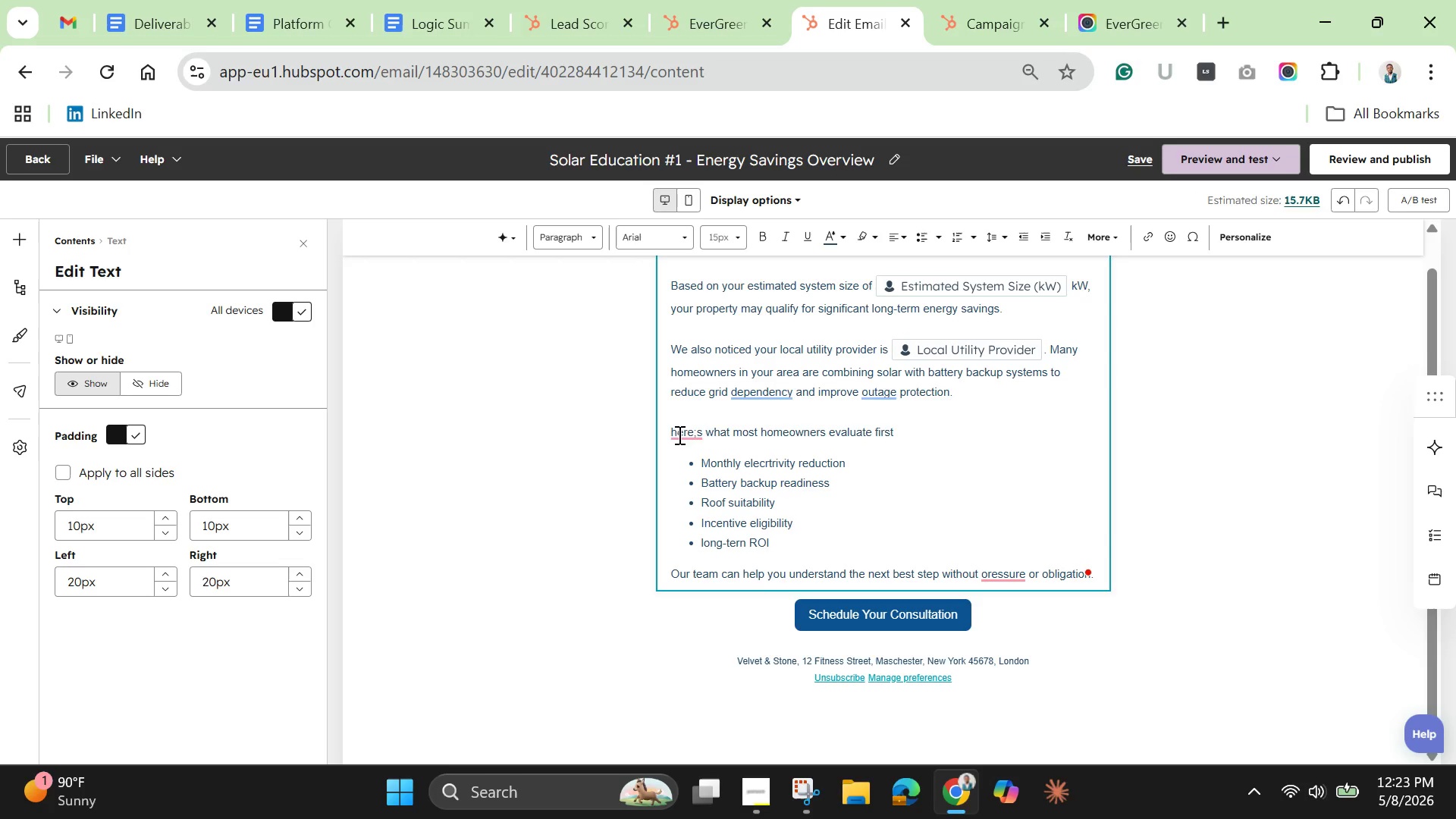 
left_click([687, 434])
 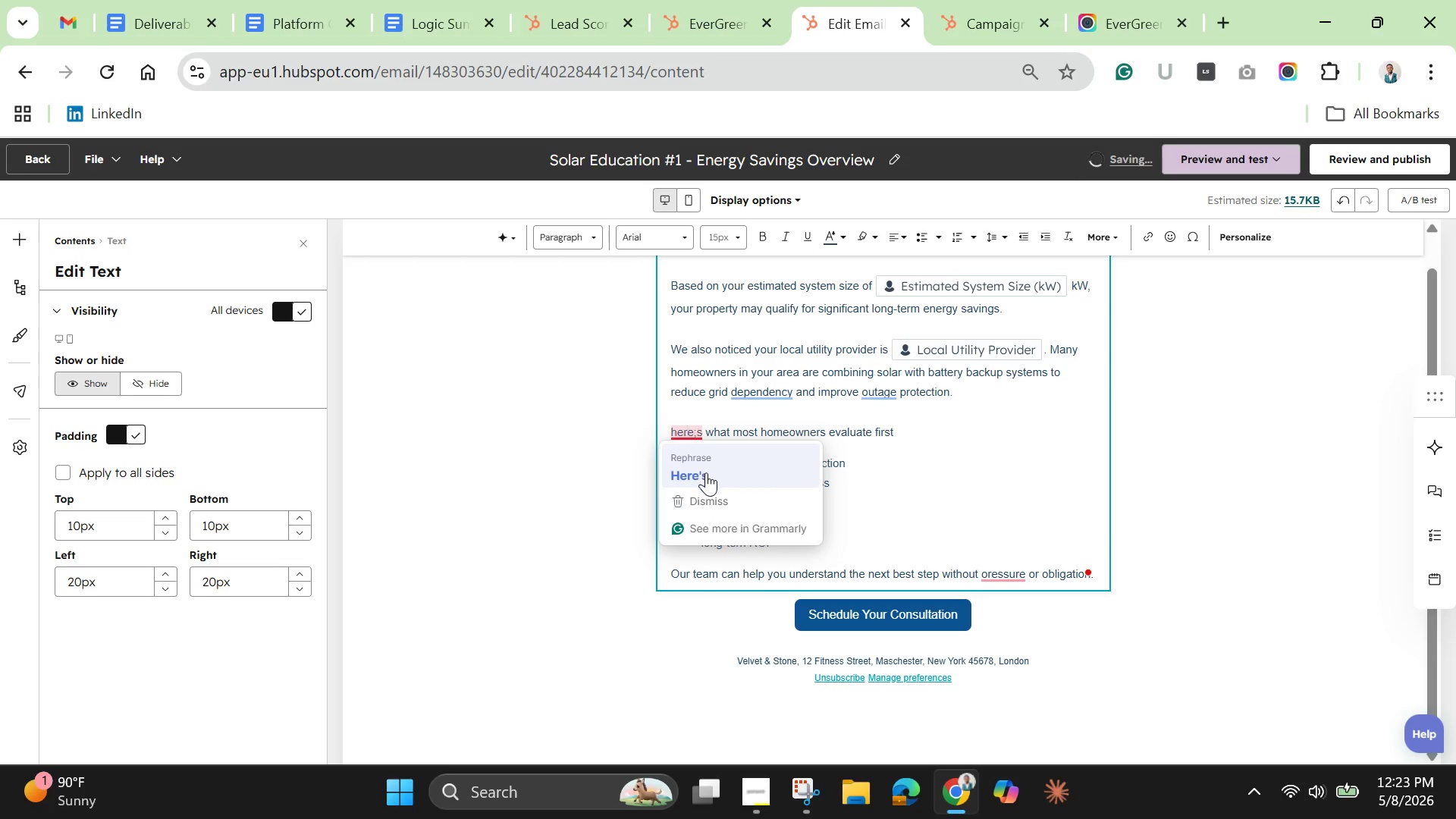 
left_click([706, 472])
 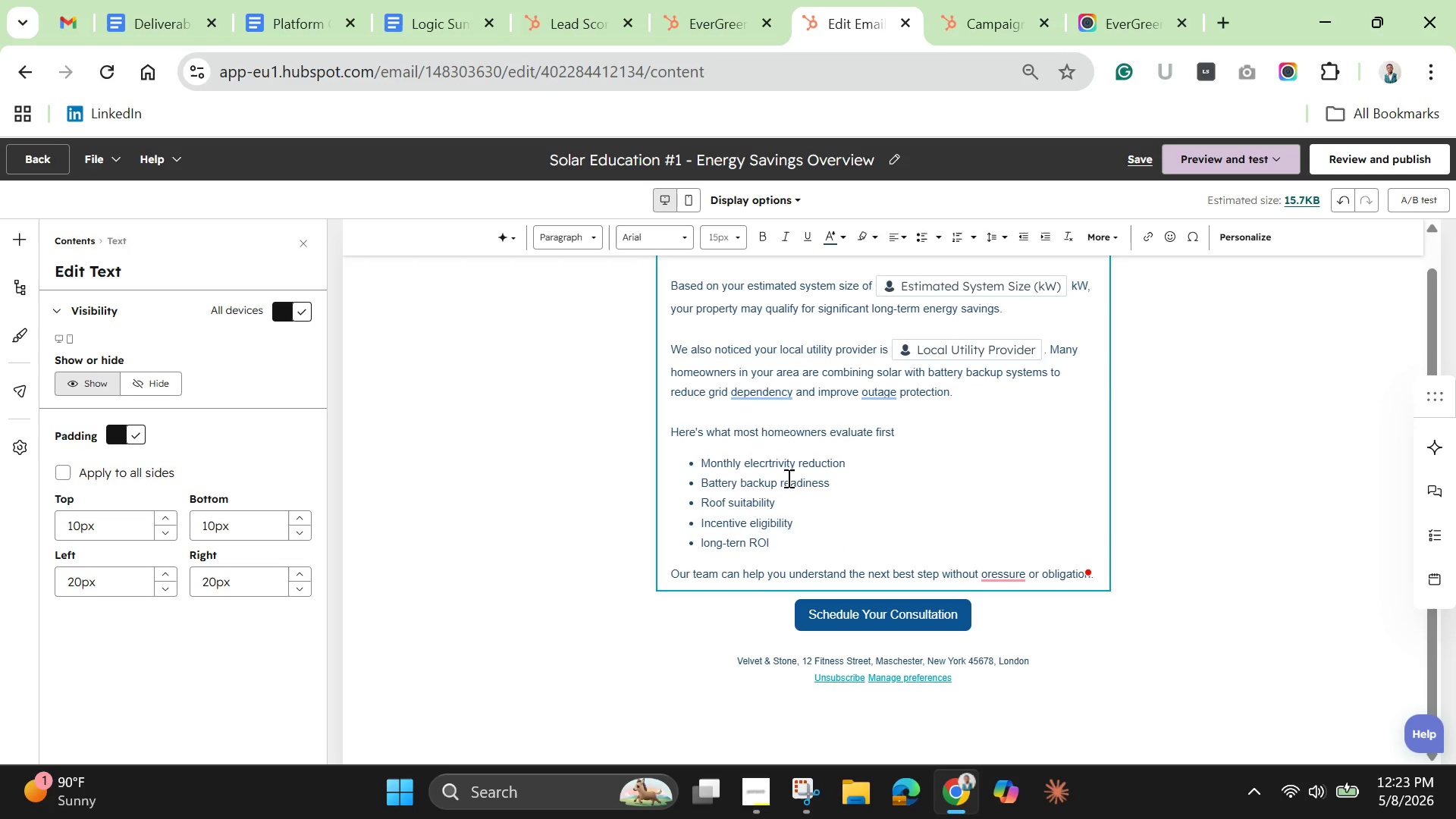 
left_click([787, 478])
 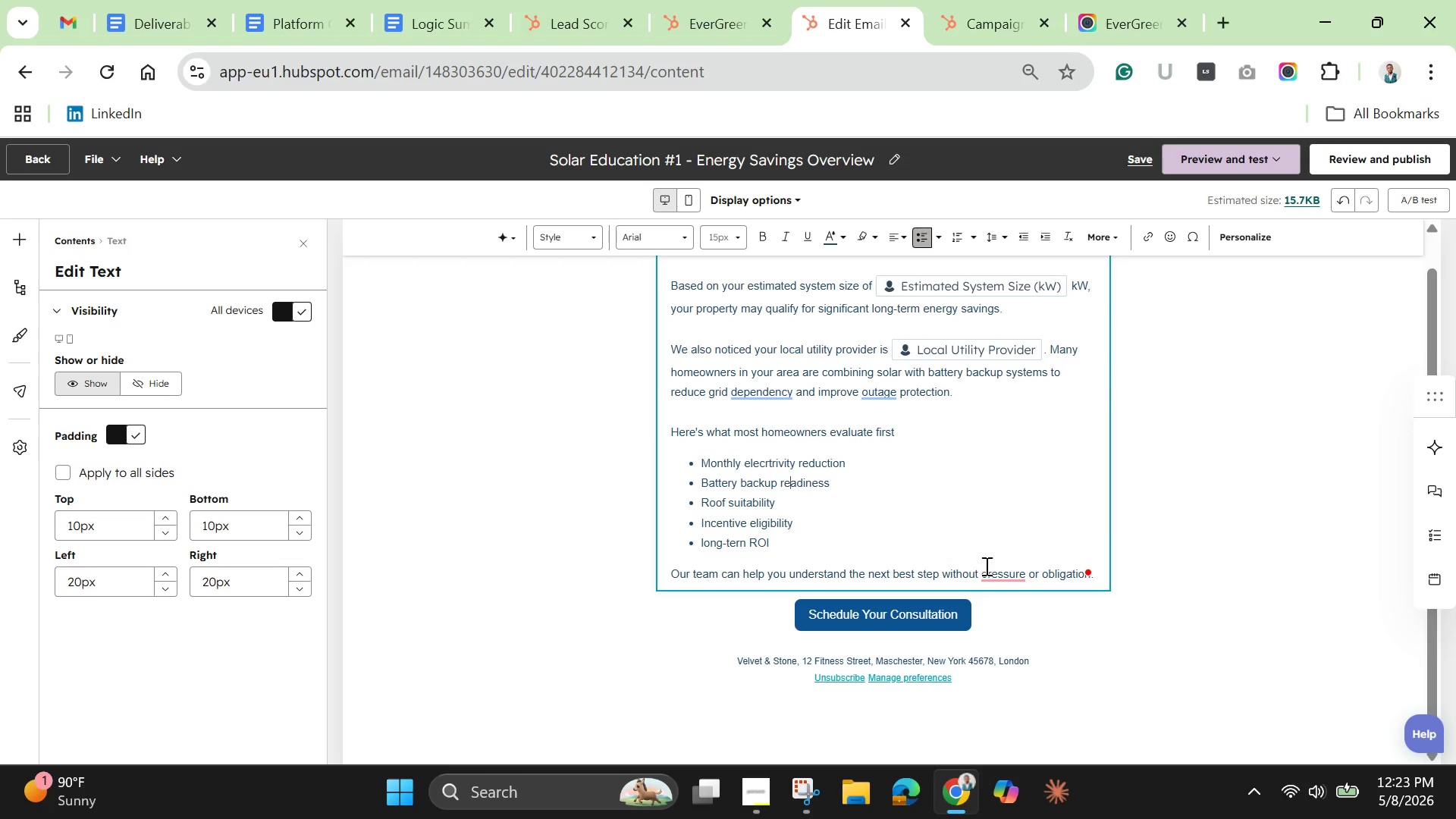 
left_click([999, 574])
 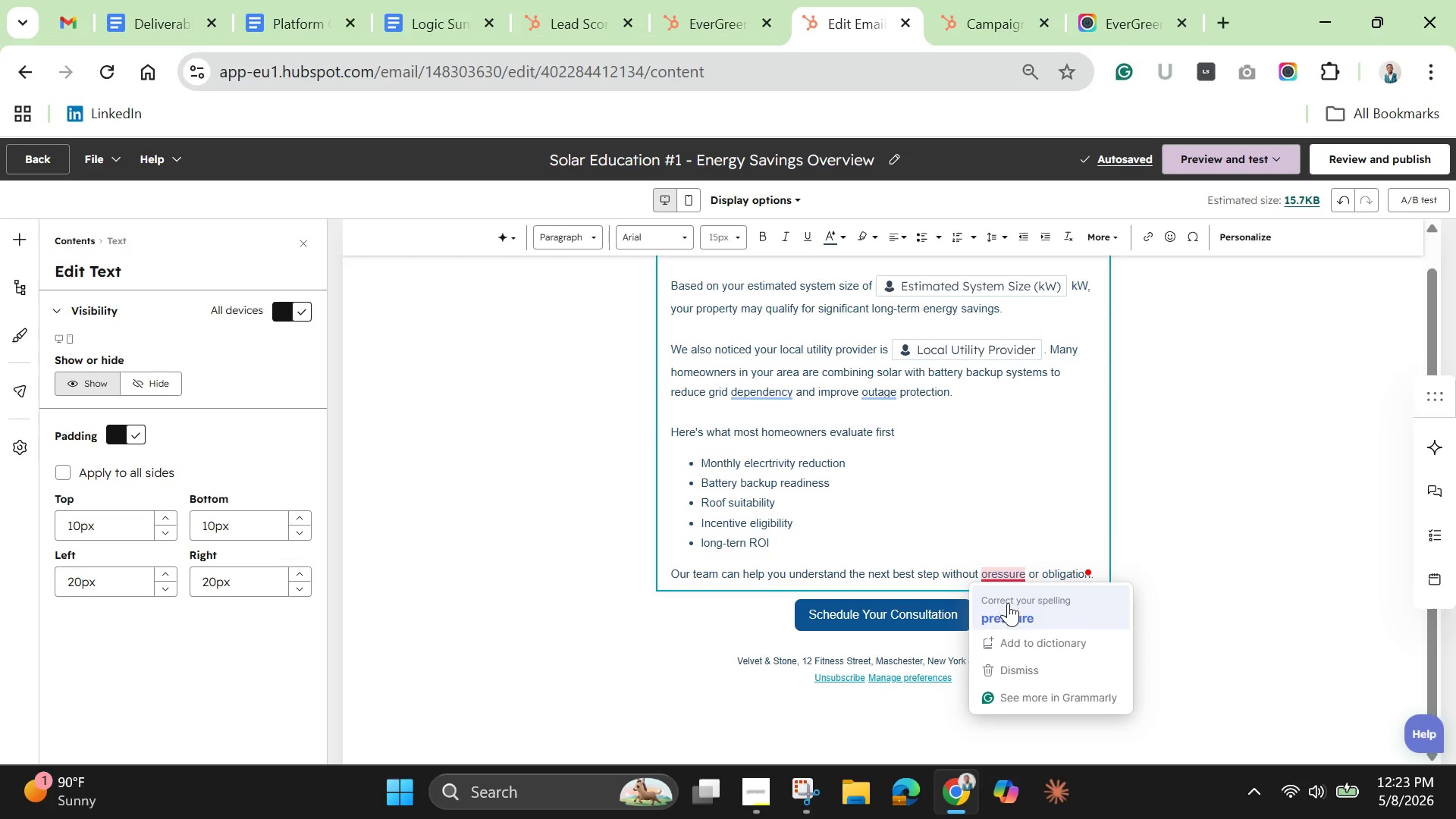 
left_click([1009, 608])
 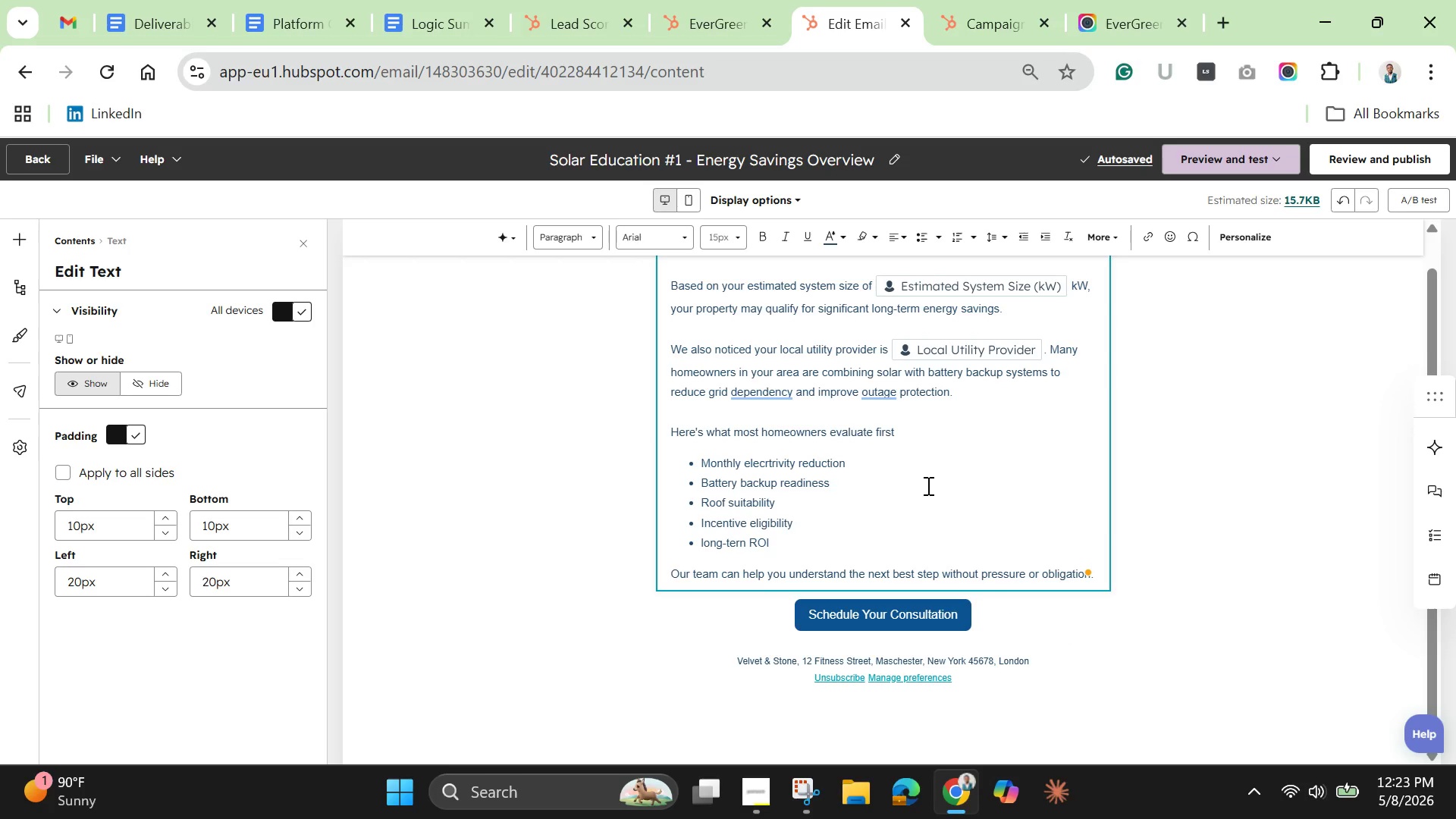 
left_click([927, 485])
 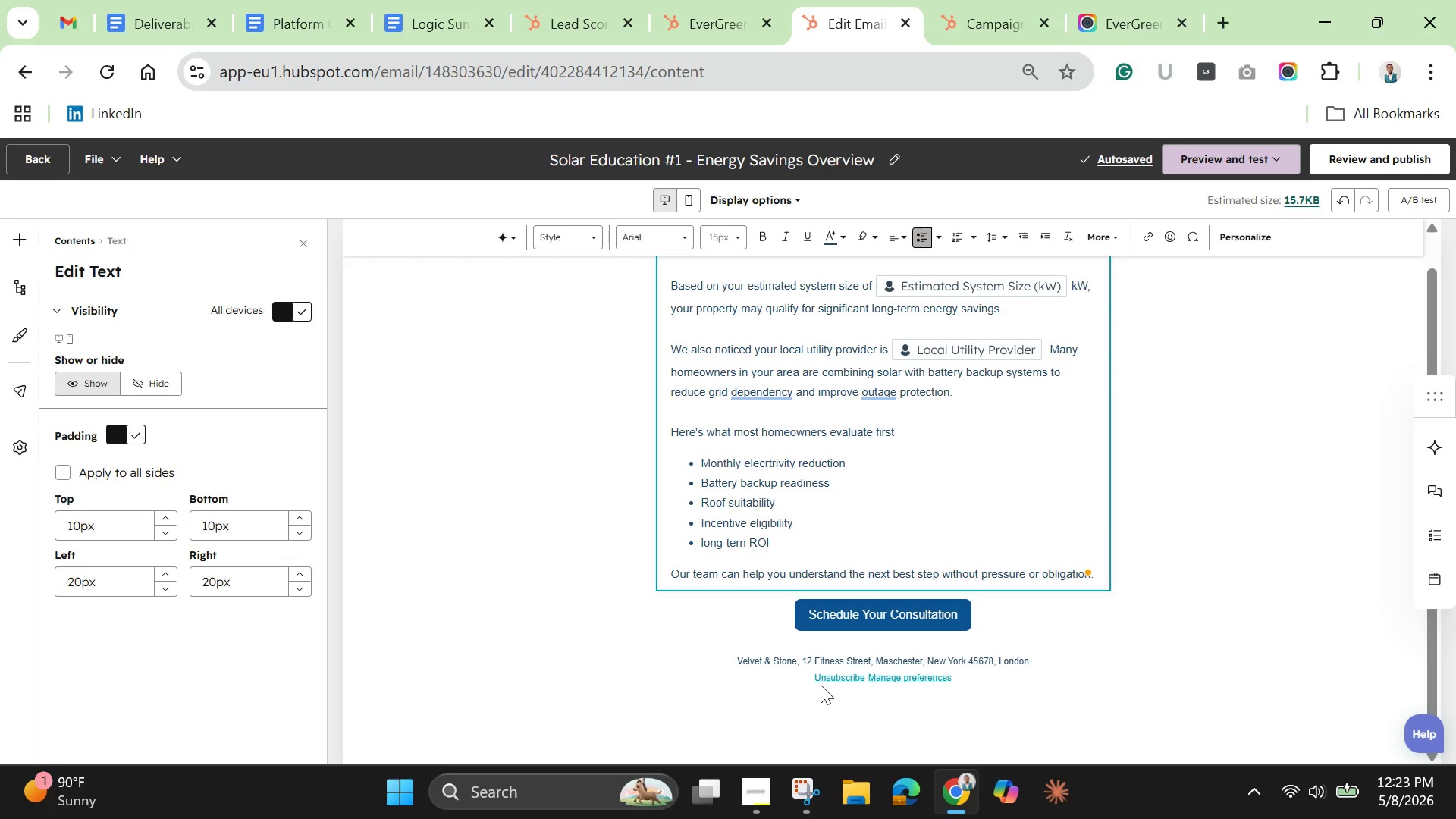 
left_click([795, 670])
 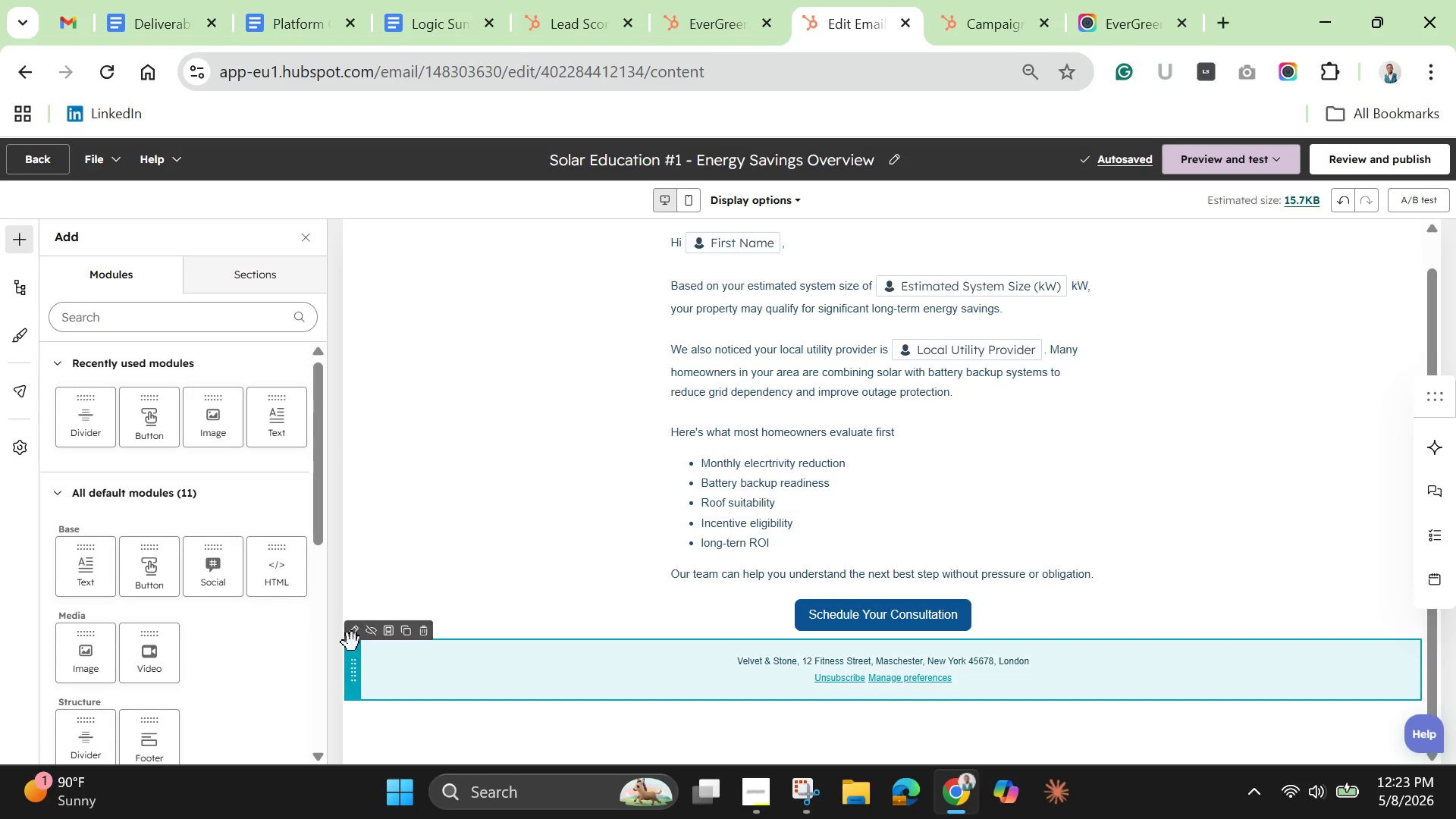 
wait(6.11)
 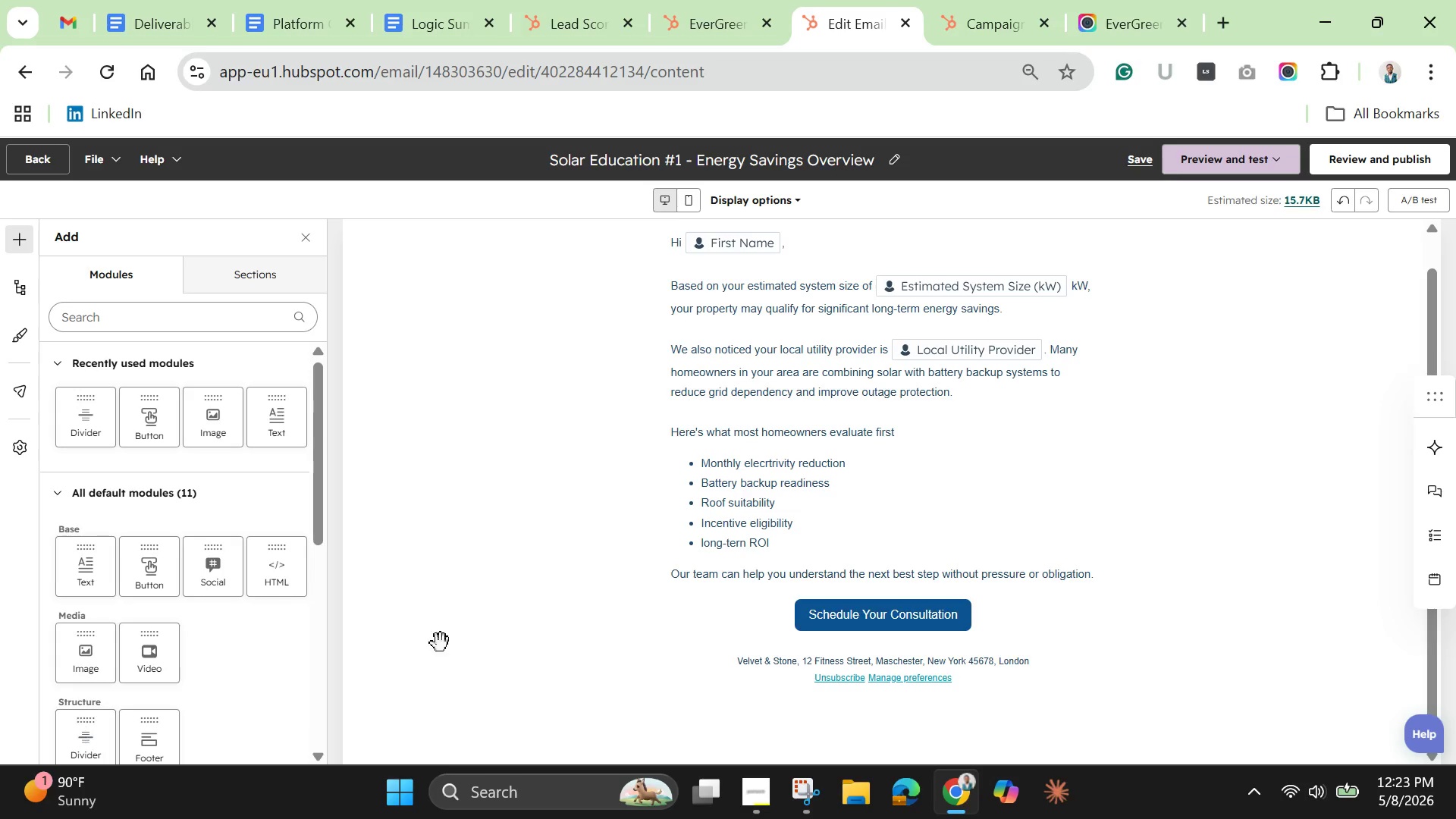 
left_click([353, 638])
 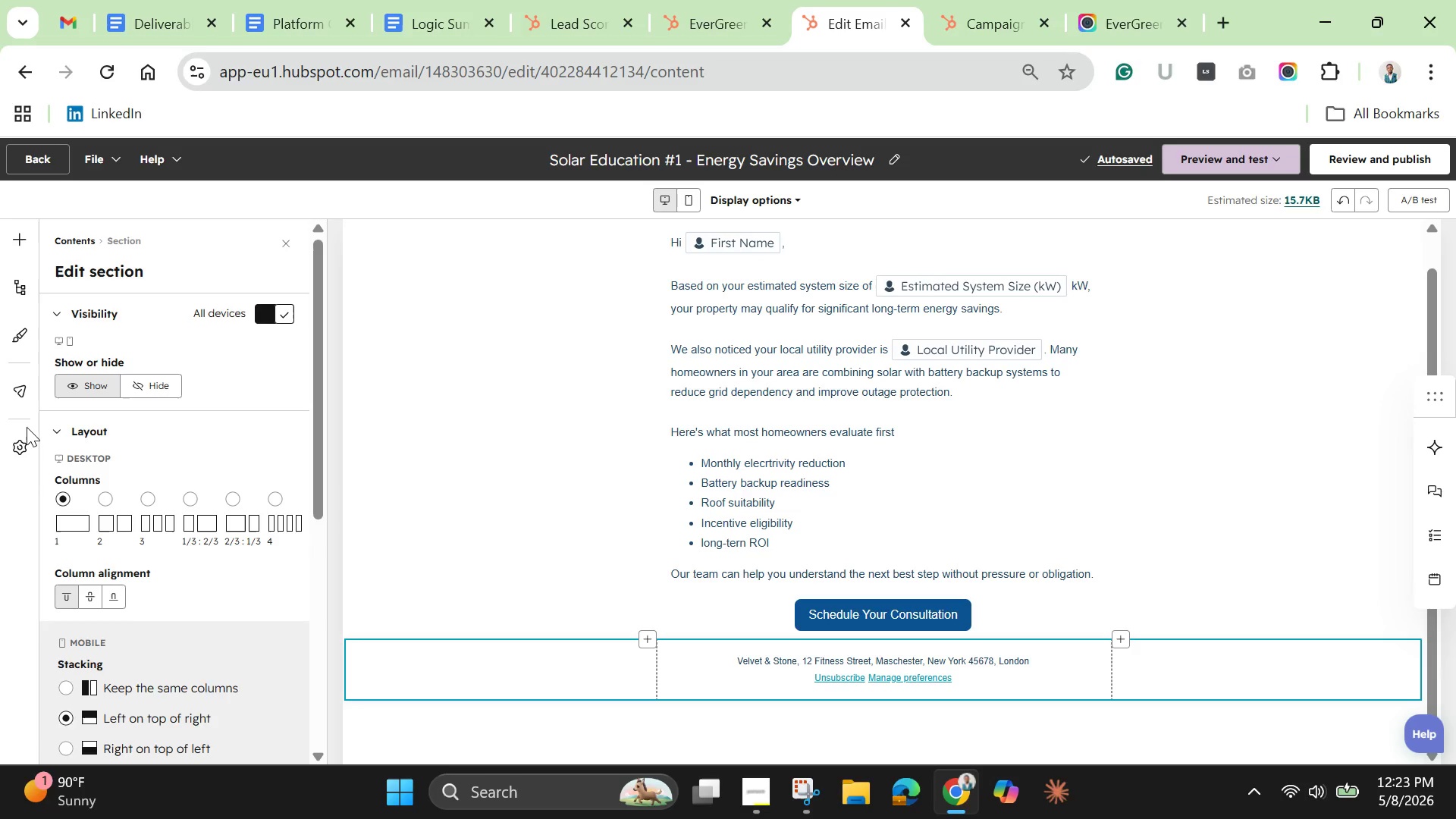 
scroll: coordinate [155, 522], scroll_direction: down, amount: 11.0
 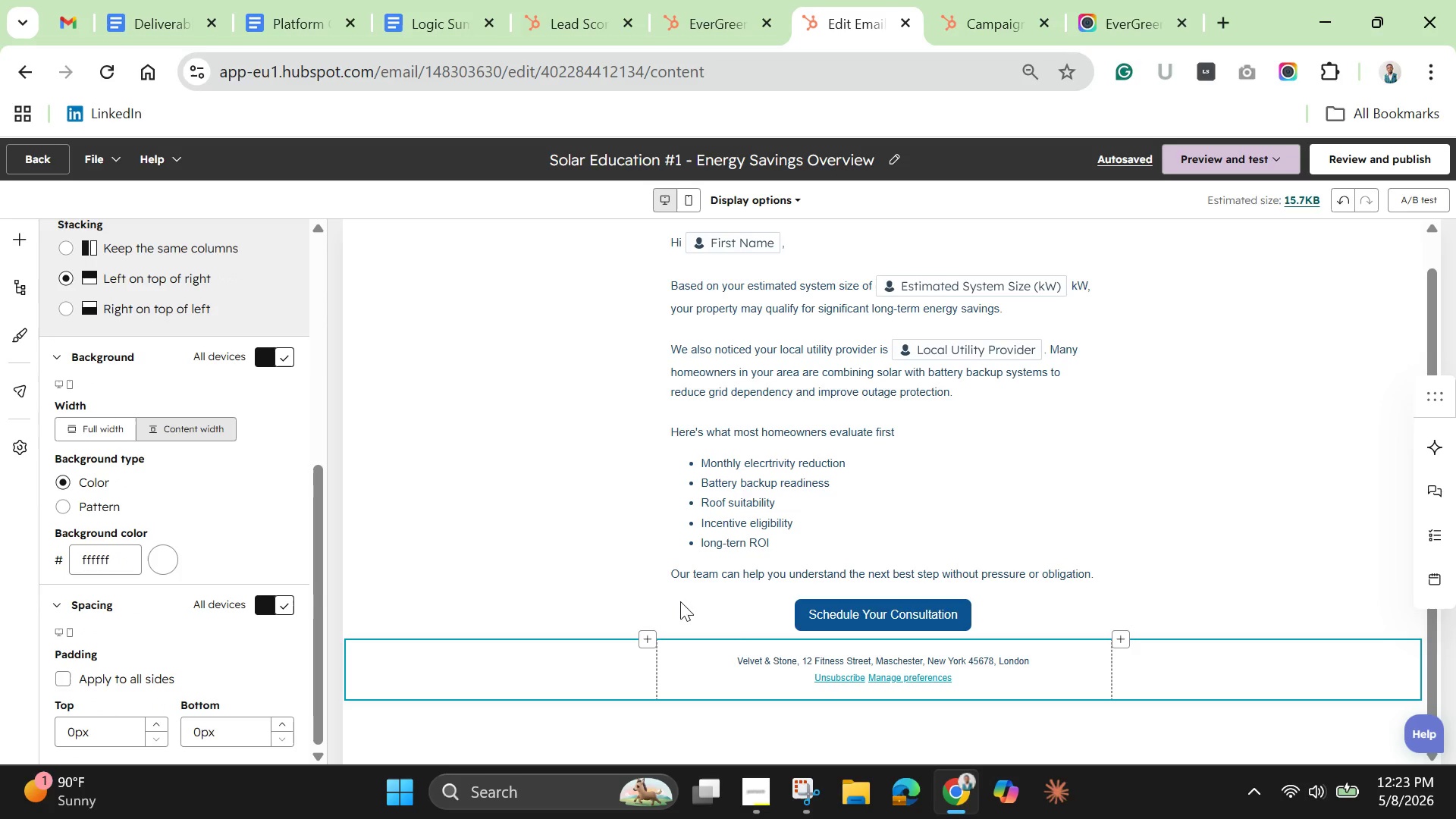 
left_click([783, 657])
 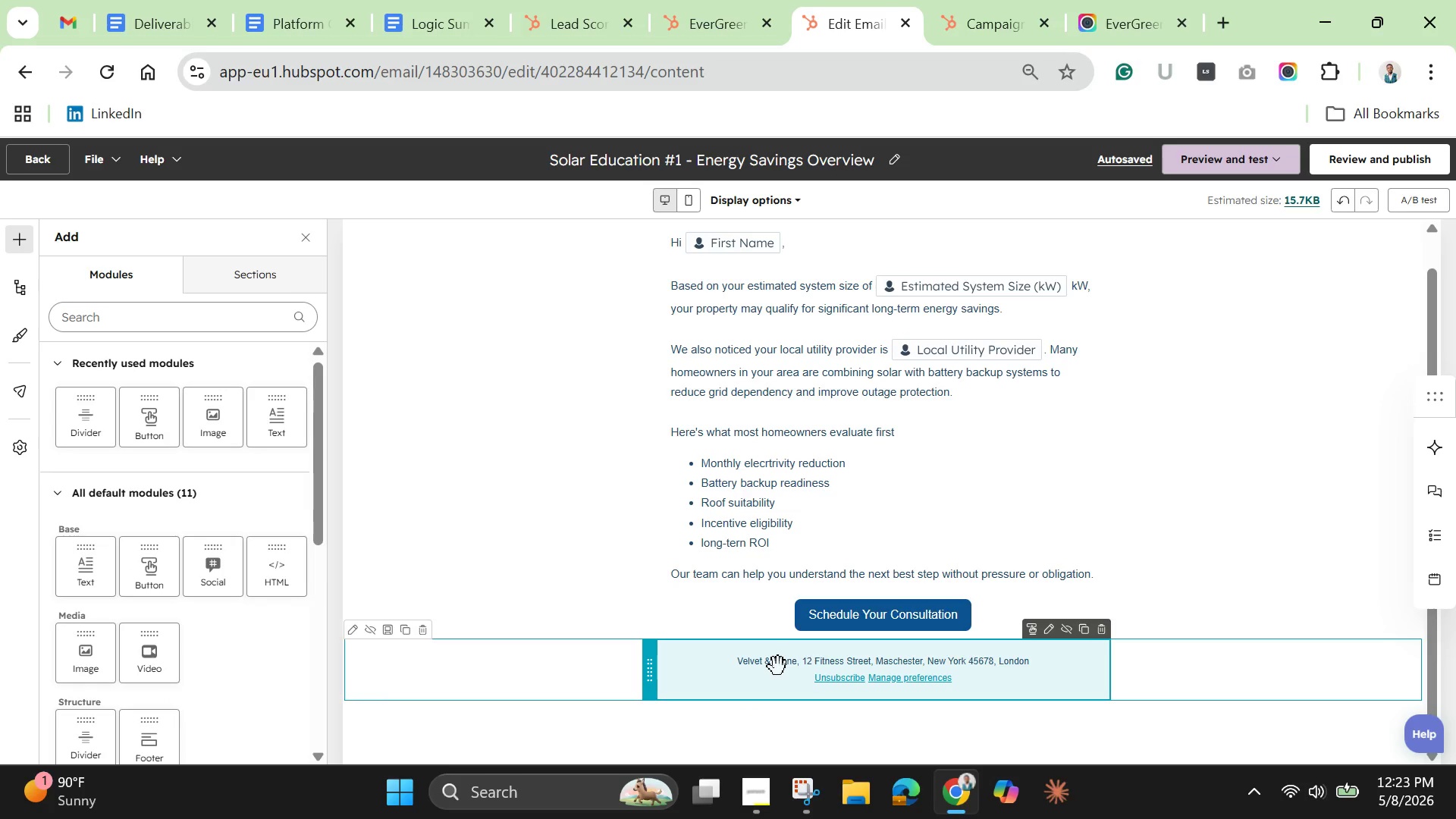 
double_click([778, 667])
 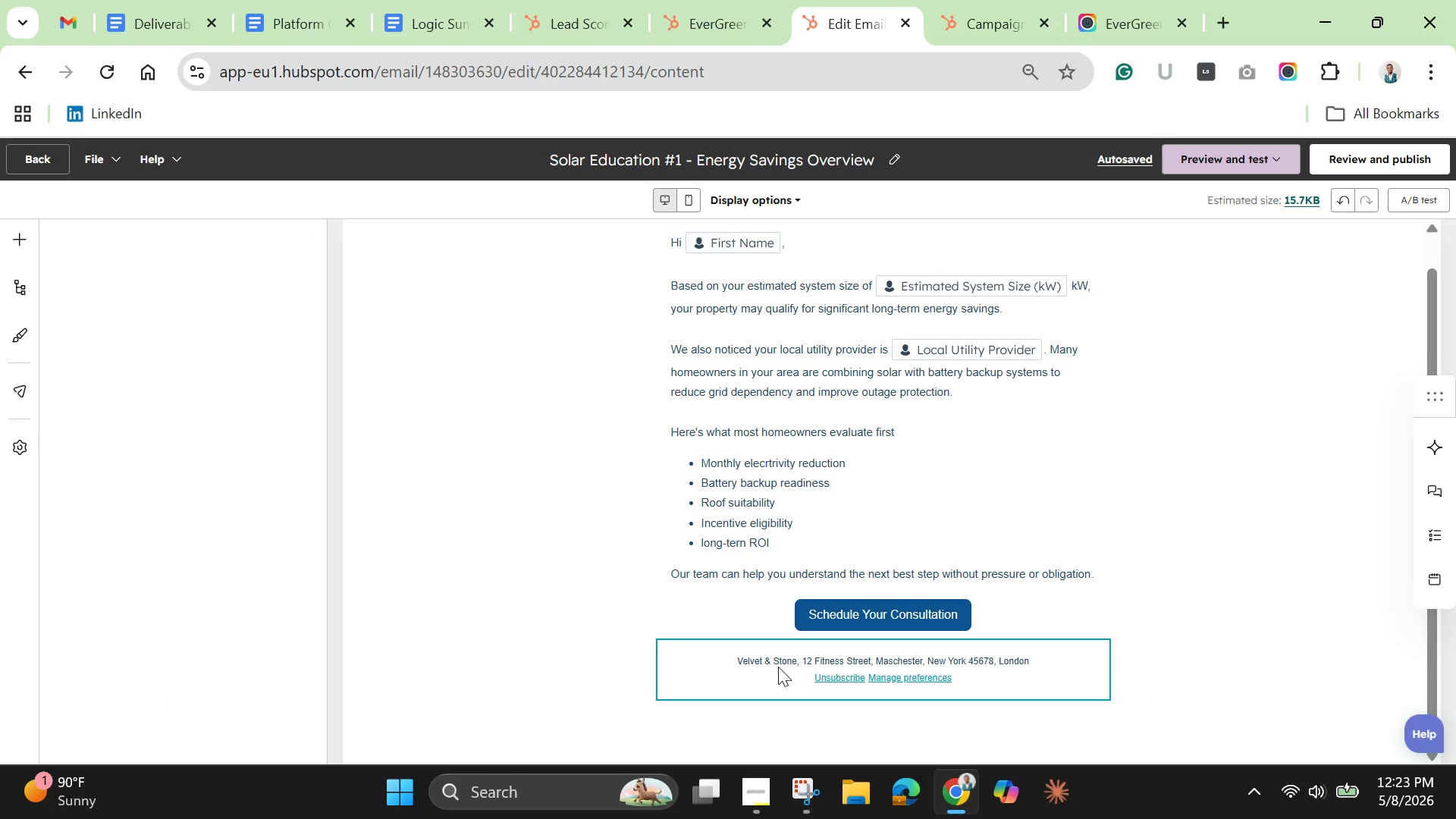 
triple_click([778, 667])
 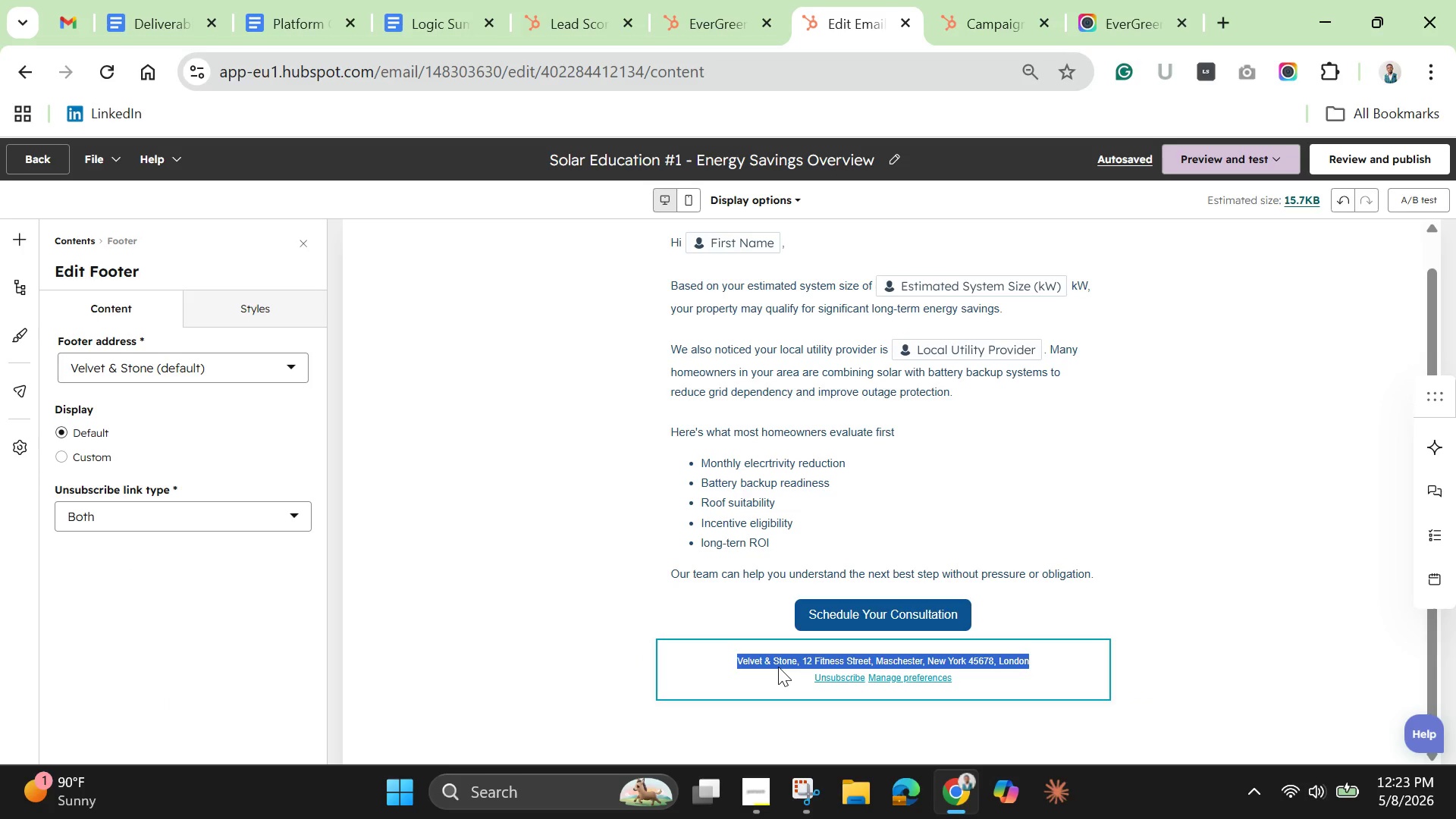 
left_click([257, 361])
 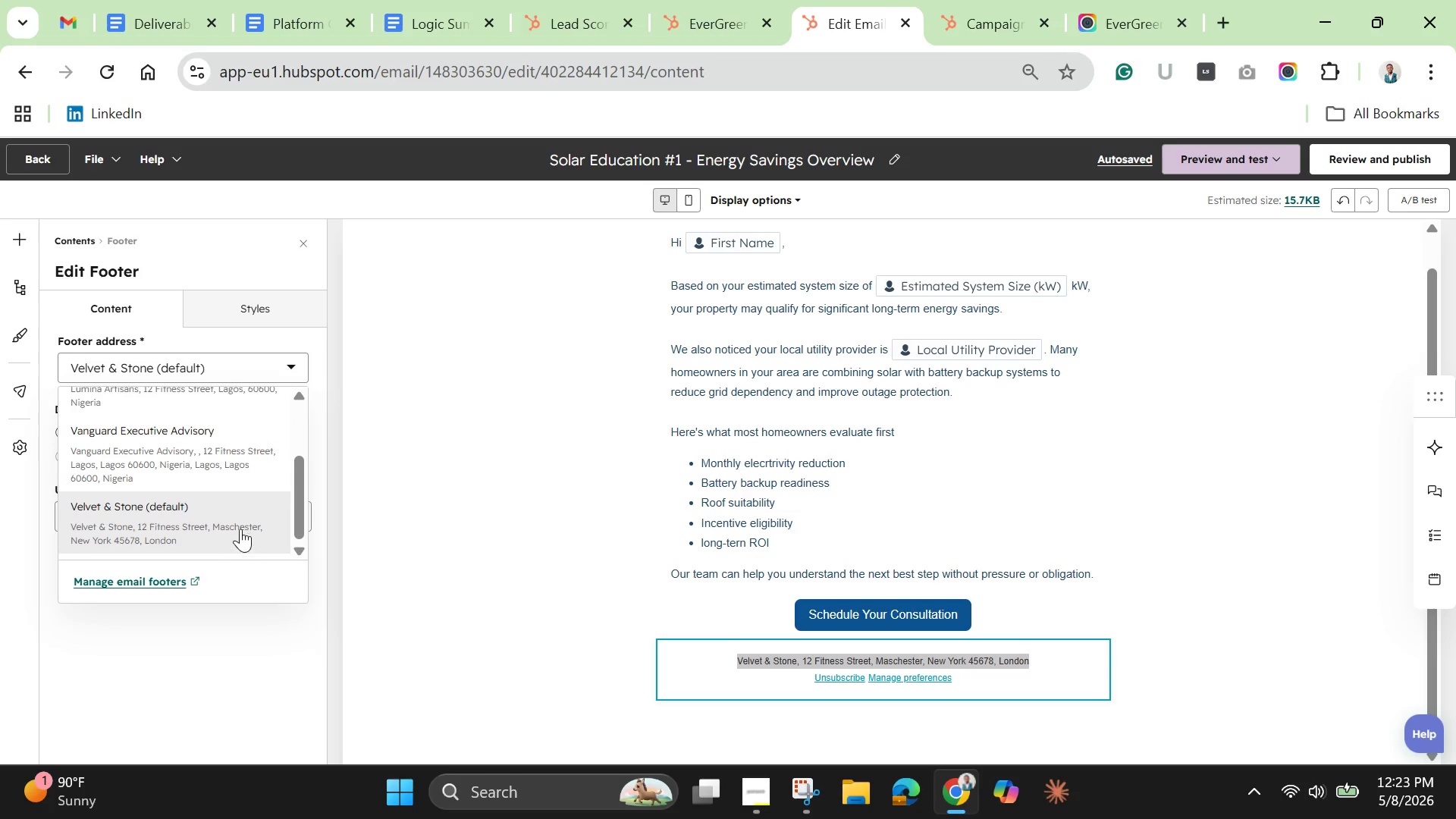 
left_click([142, 582])
 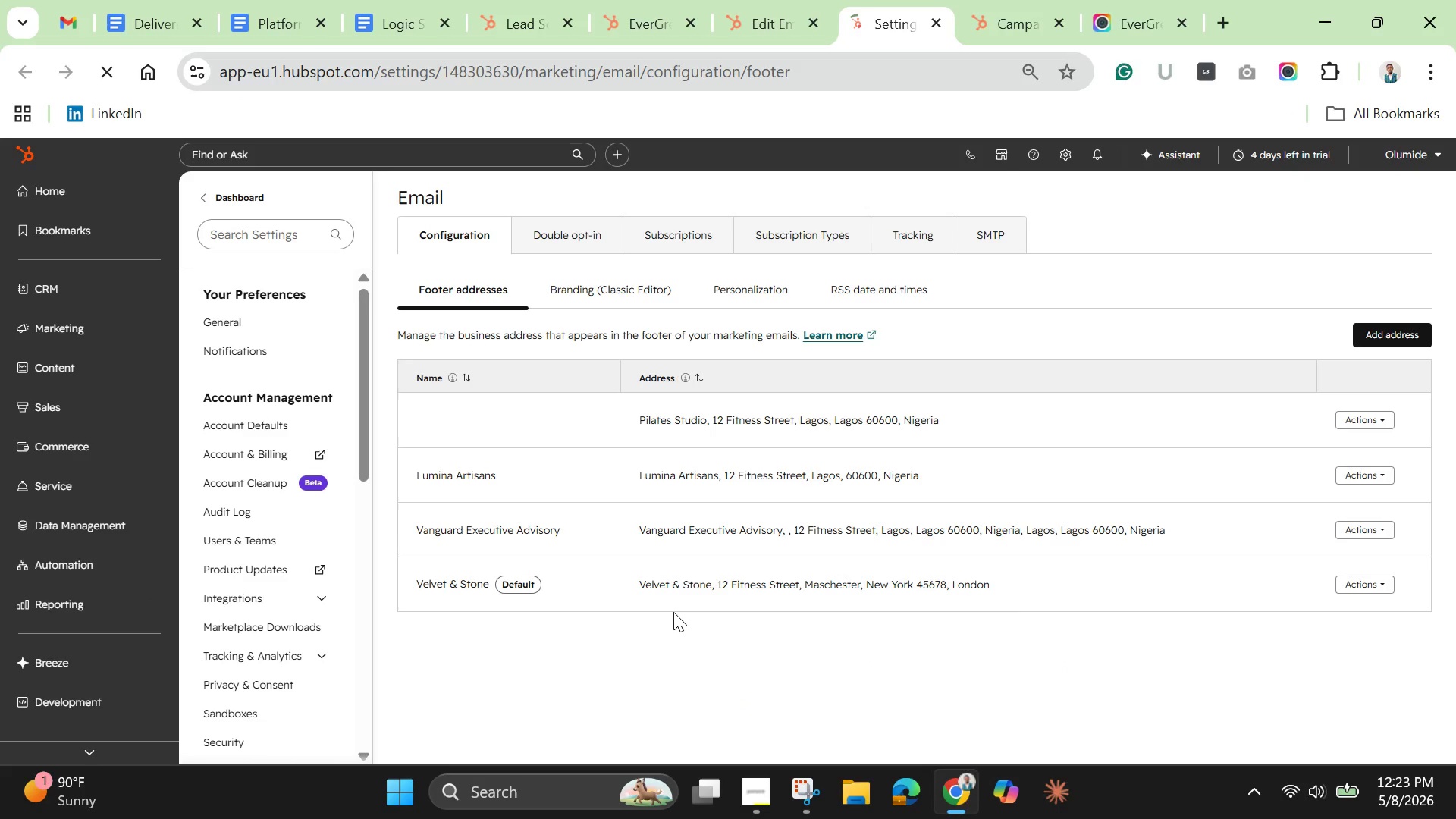 
wait(5.92)
 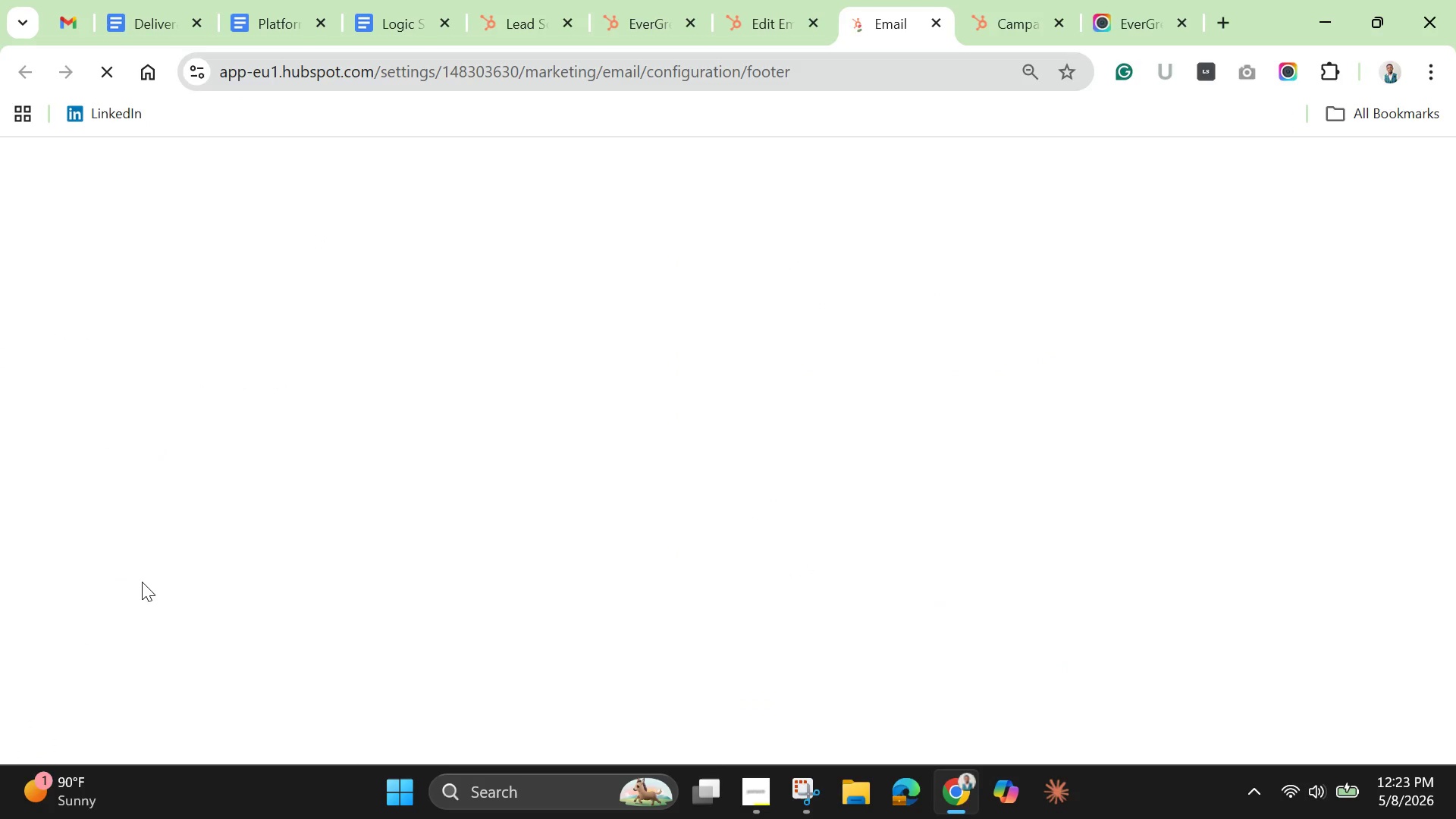 
left_click([1382, 583])
 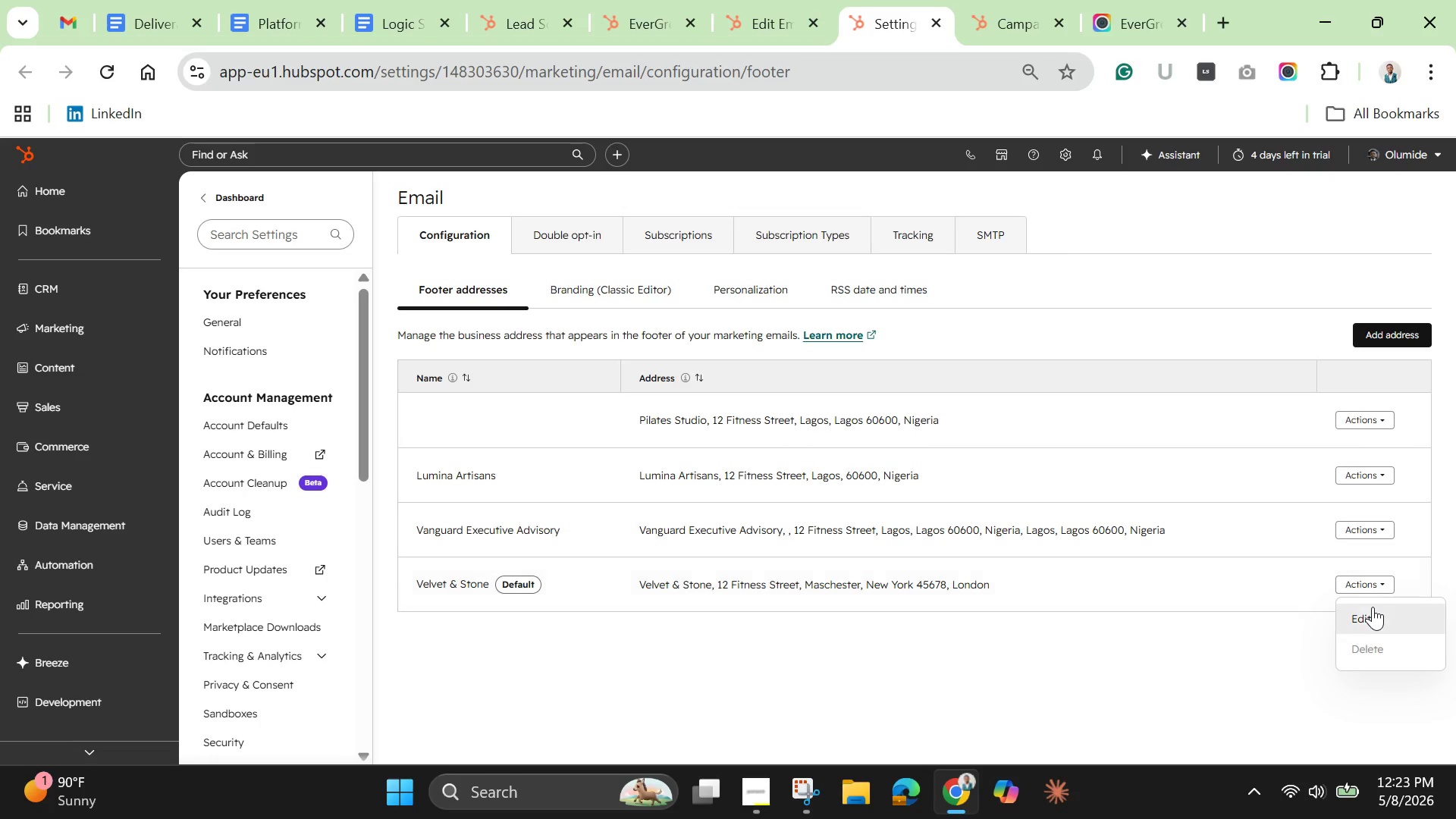 
left_click([1368, 610])
 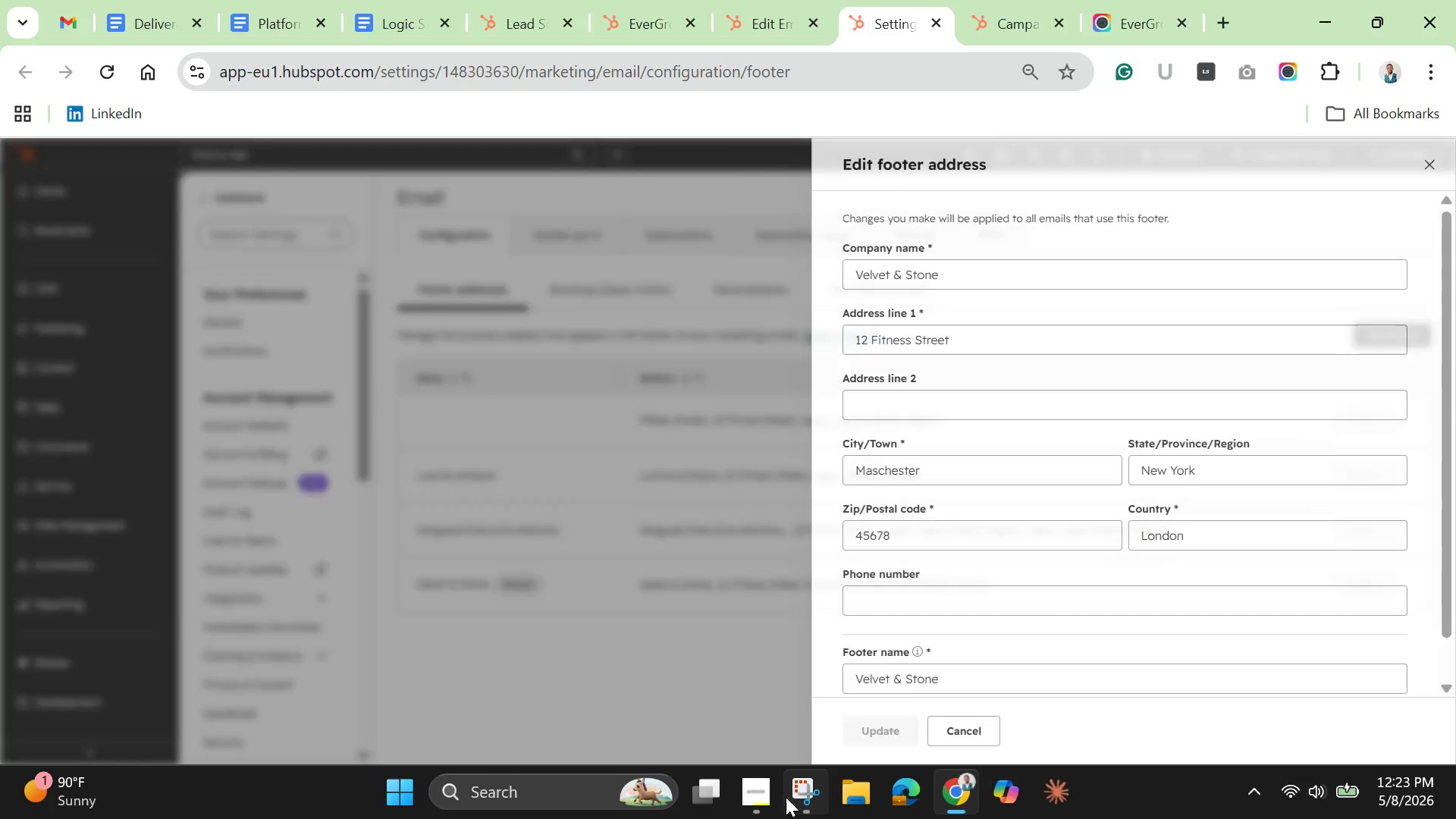 
left_click([766, 792])